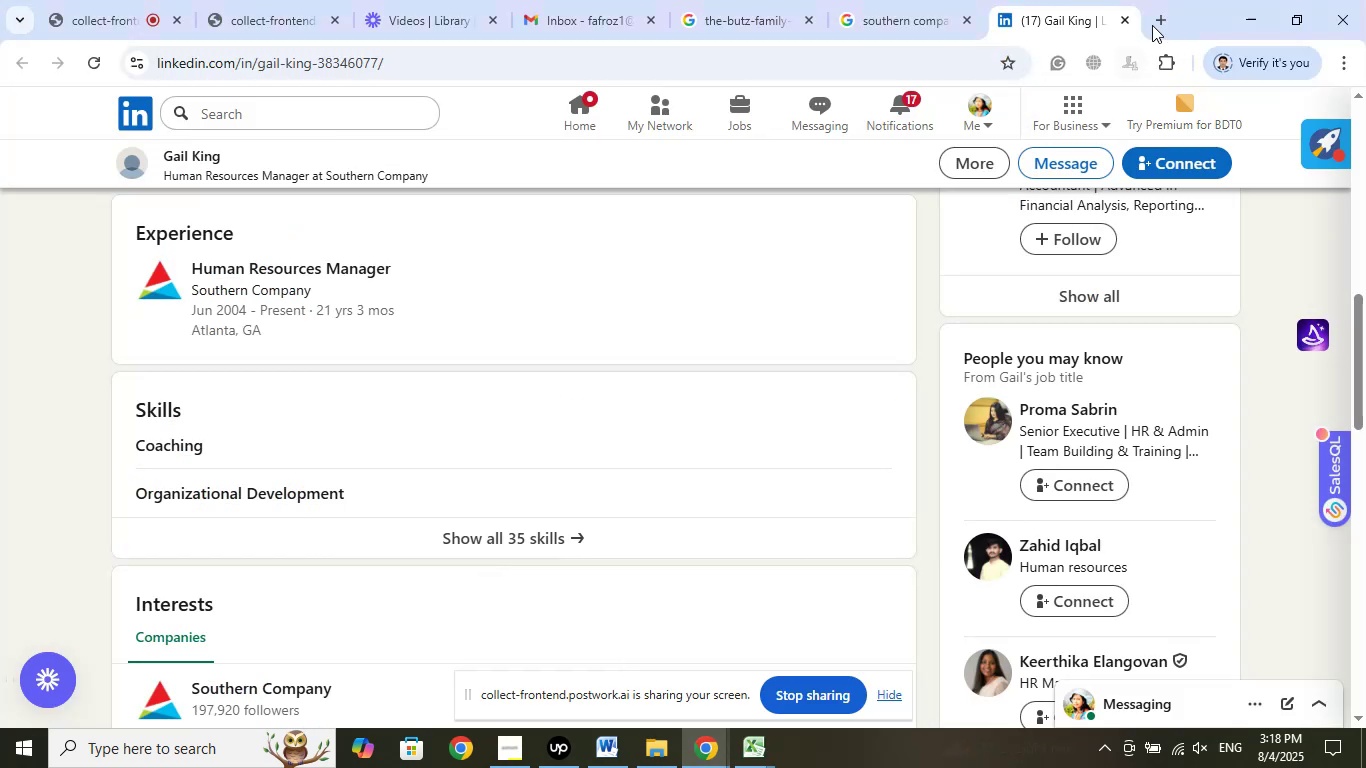 
left_click([1157, 19])
 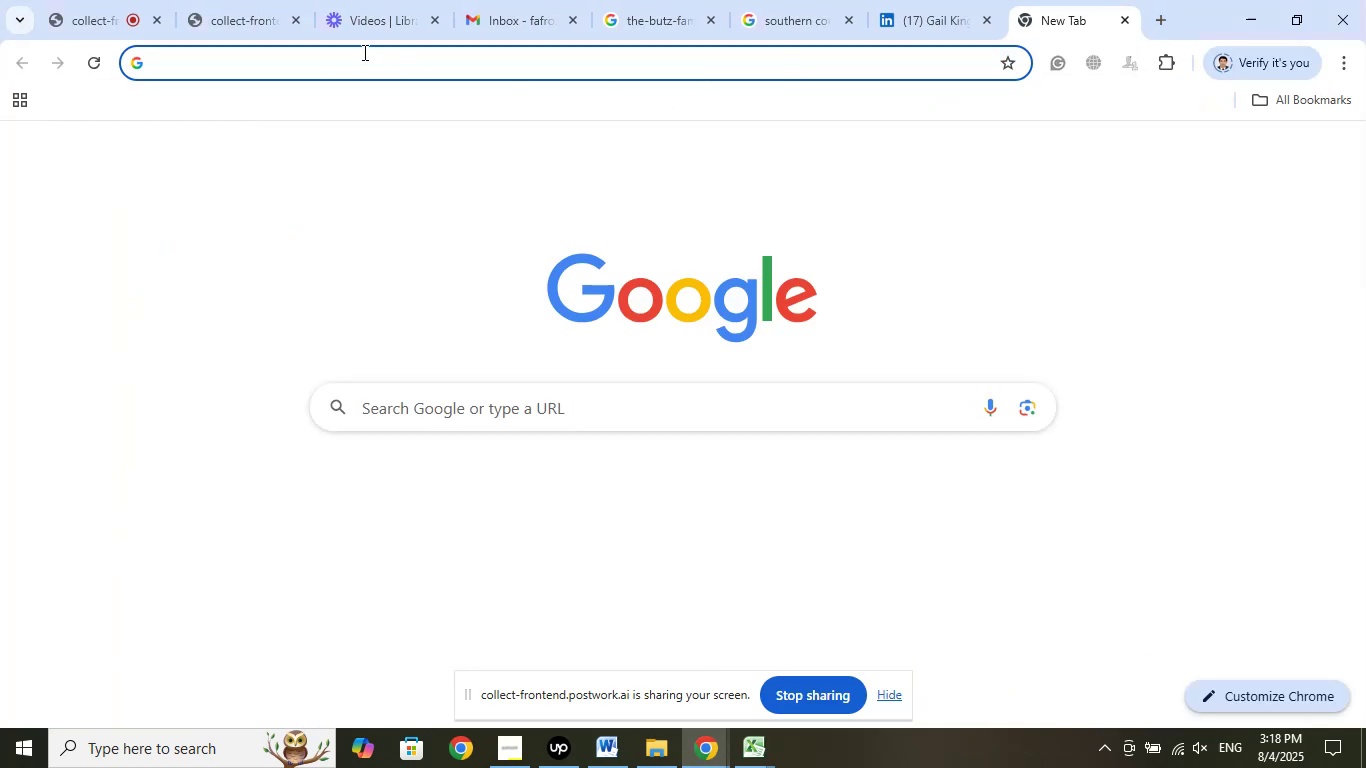 
right_click([363, 52])
 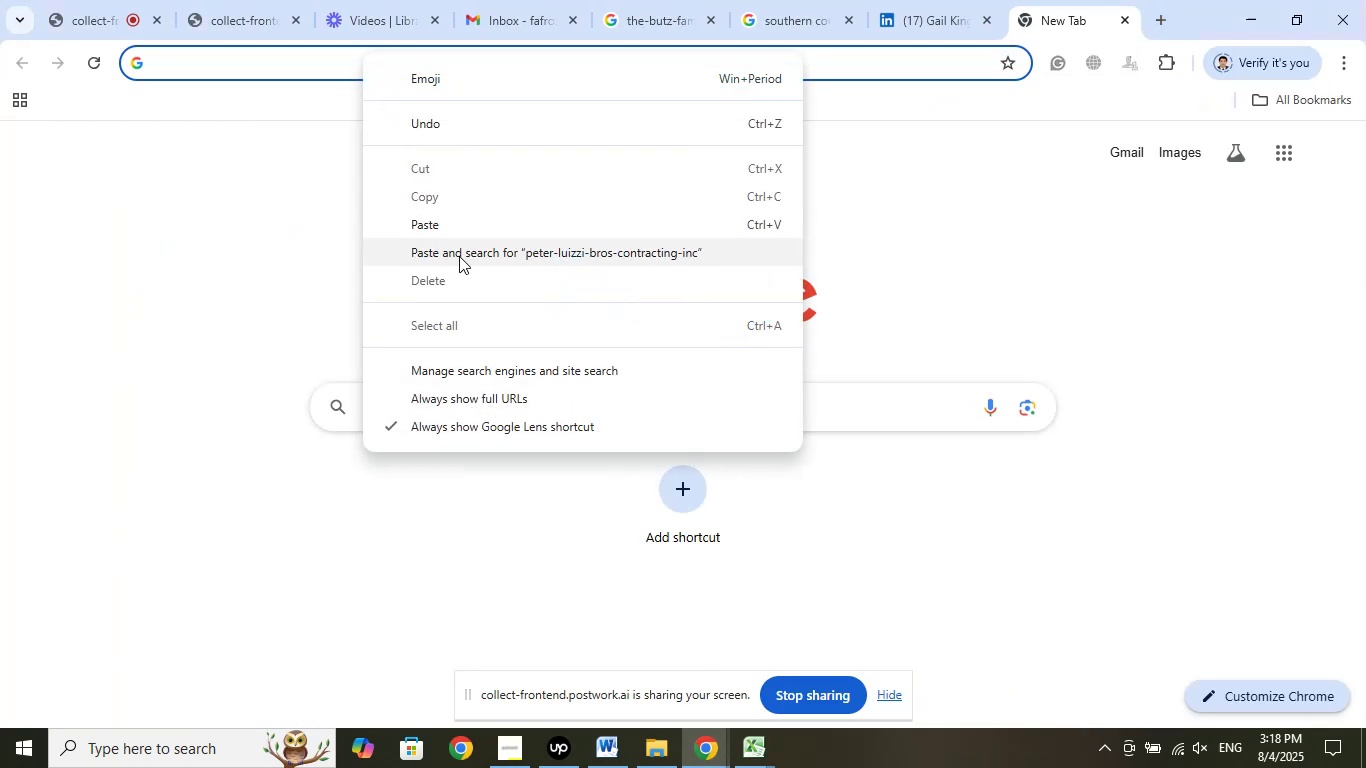 
left_click([459, 256])
 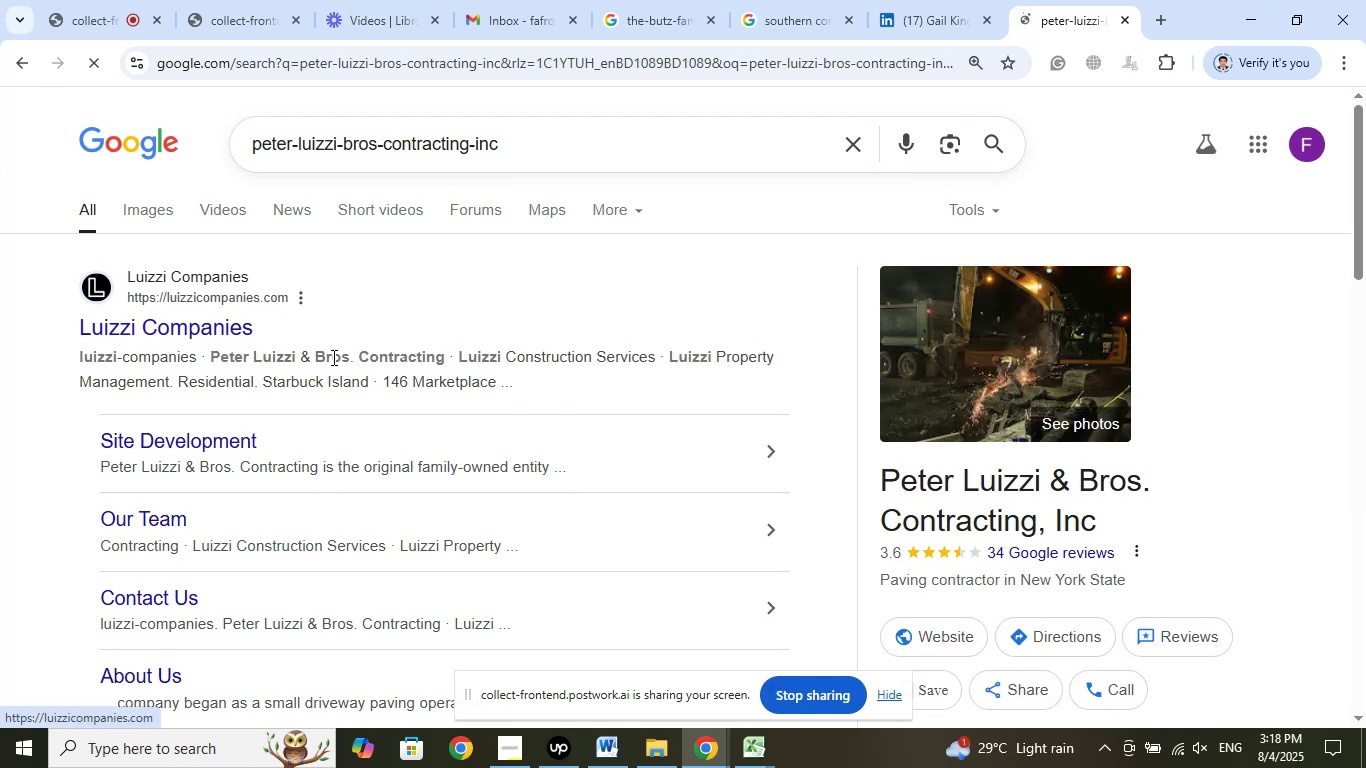 
scroll: coordinate [457, 336], scroll_direction: down, amount: 3.0
 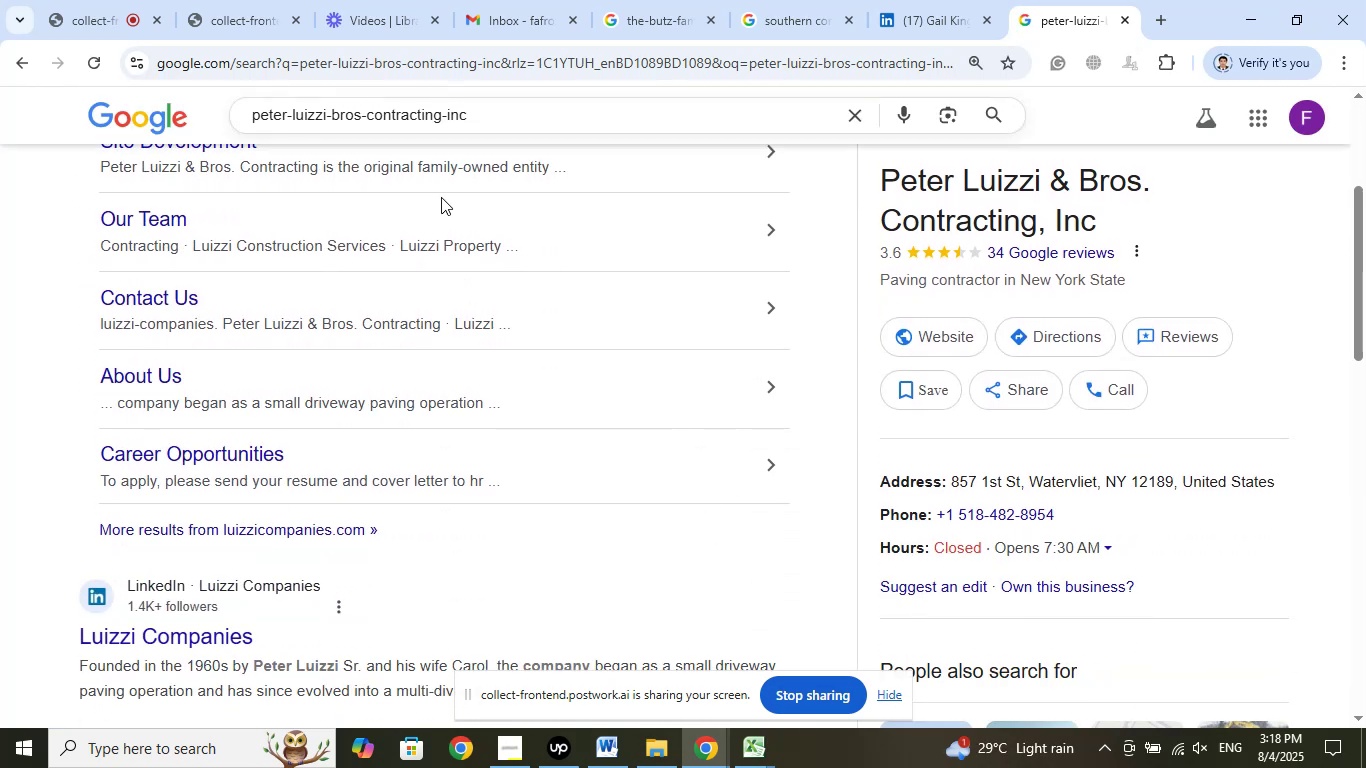 
left_click([814, 6])
 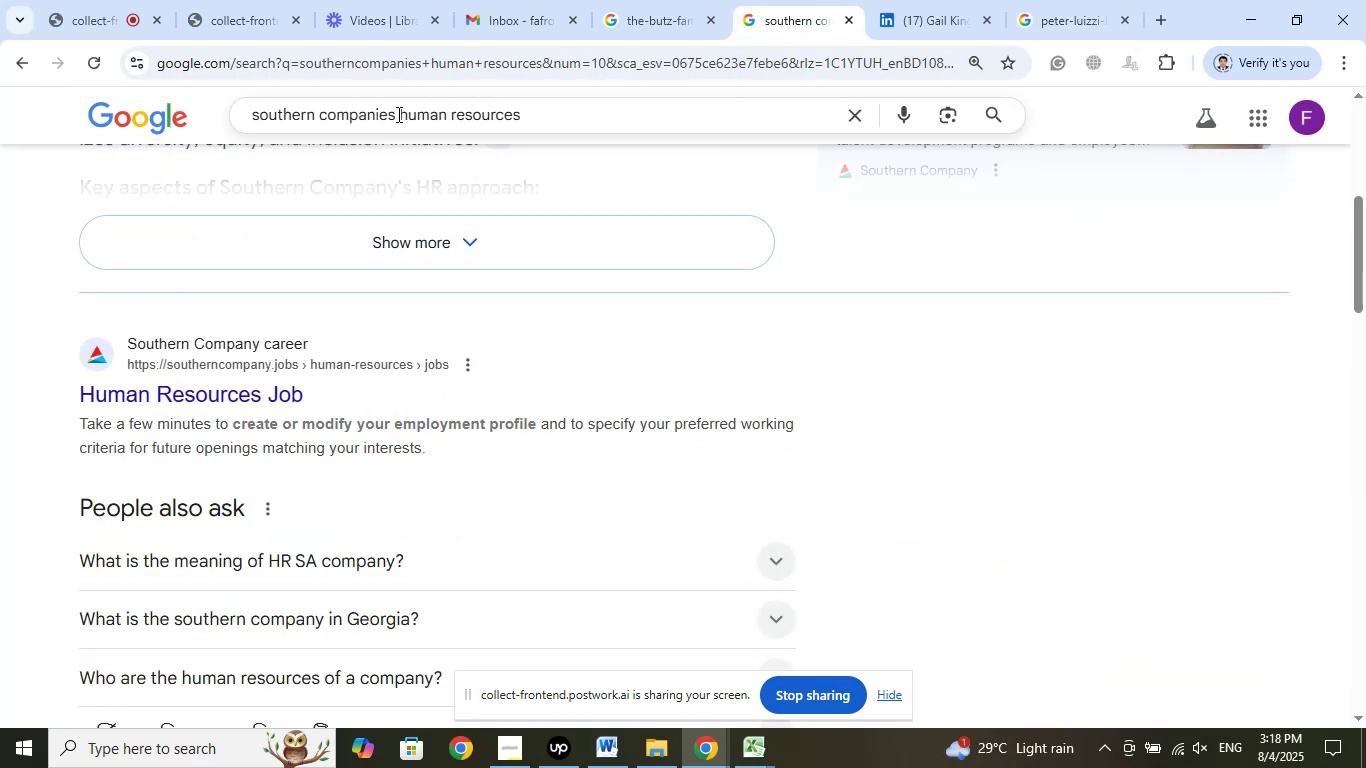 
left_click_drag(start_coordinate=[395, 111], to_coordinate=[171, 106])
 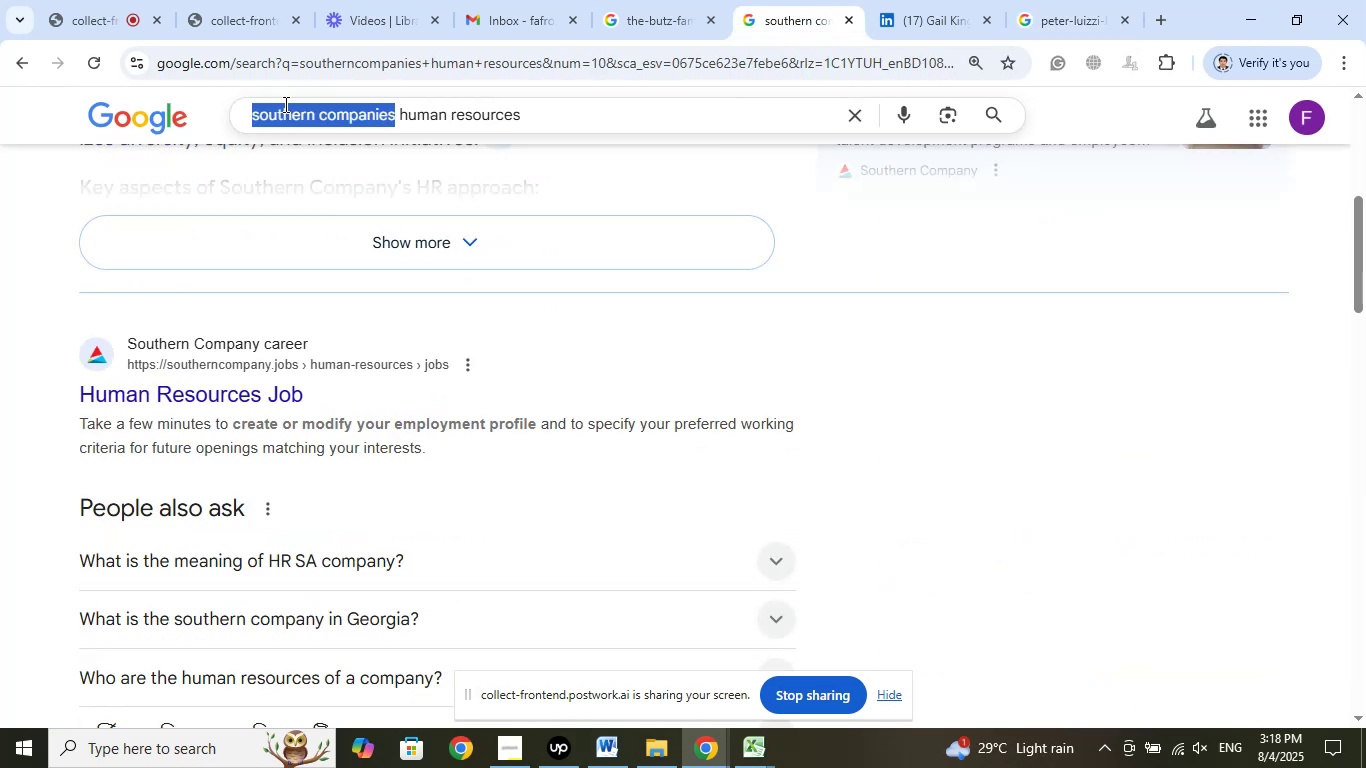 
right_click([284, 104])
 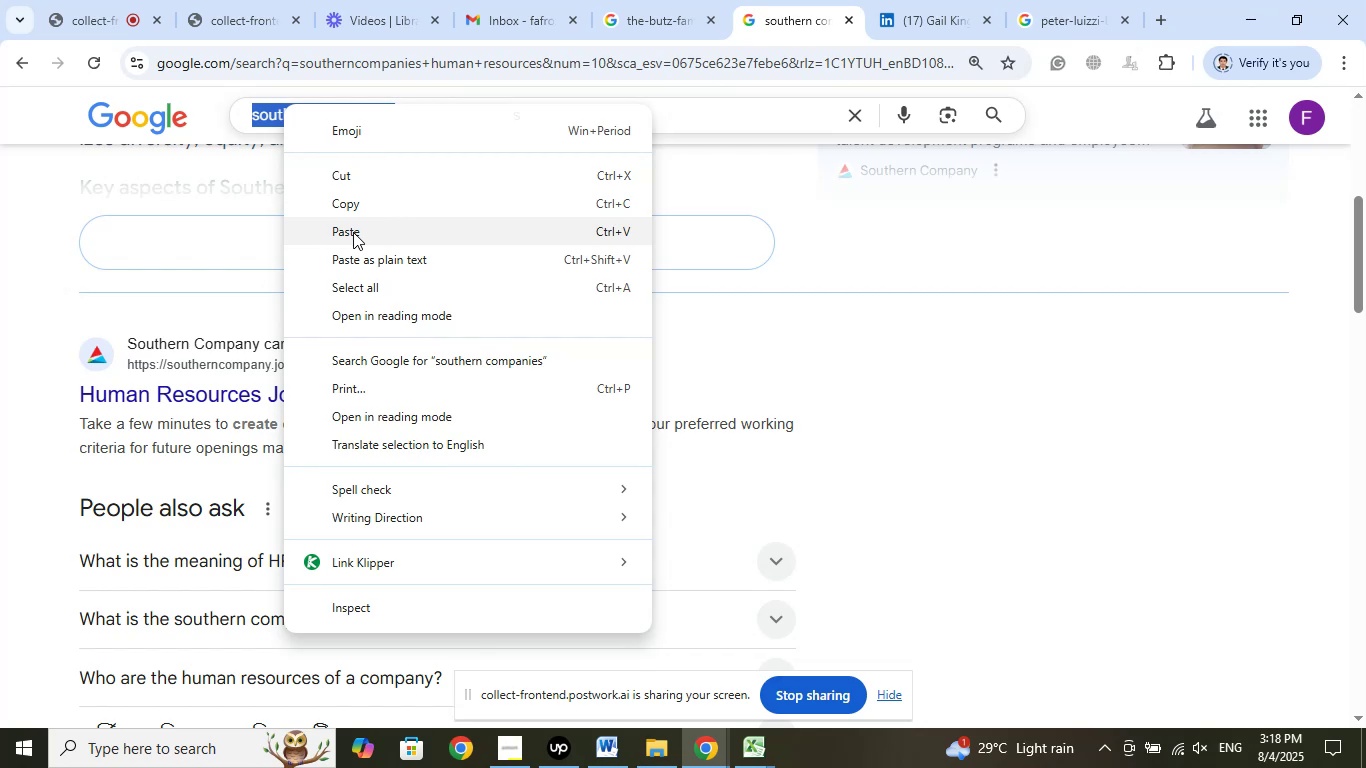 
left_click([353, 232])
 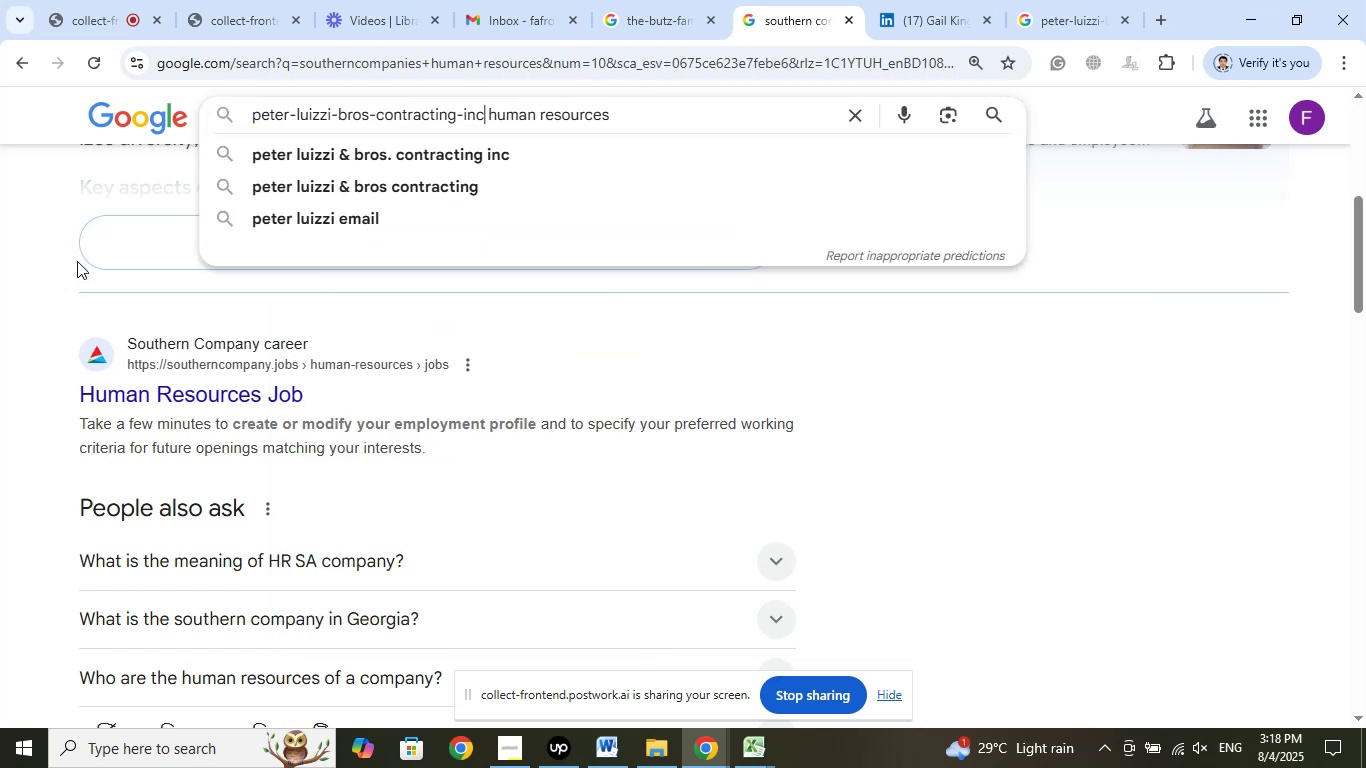 
key(Enter)
 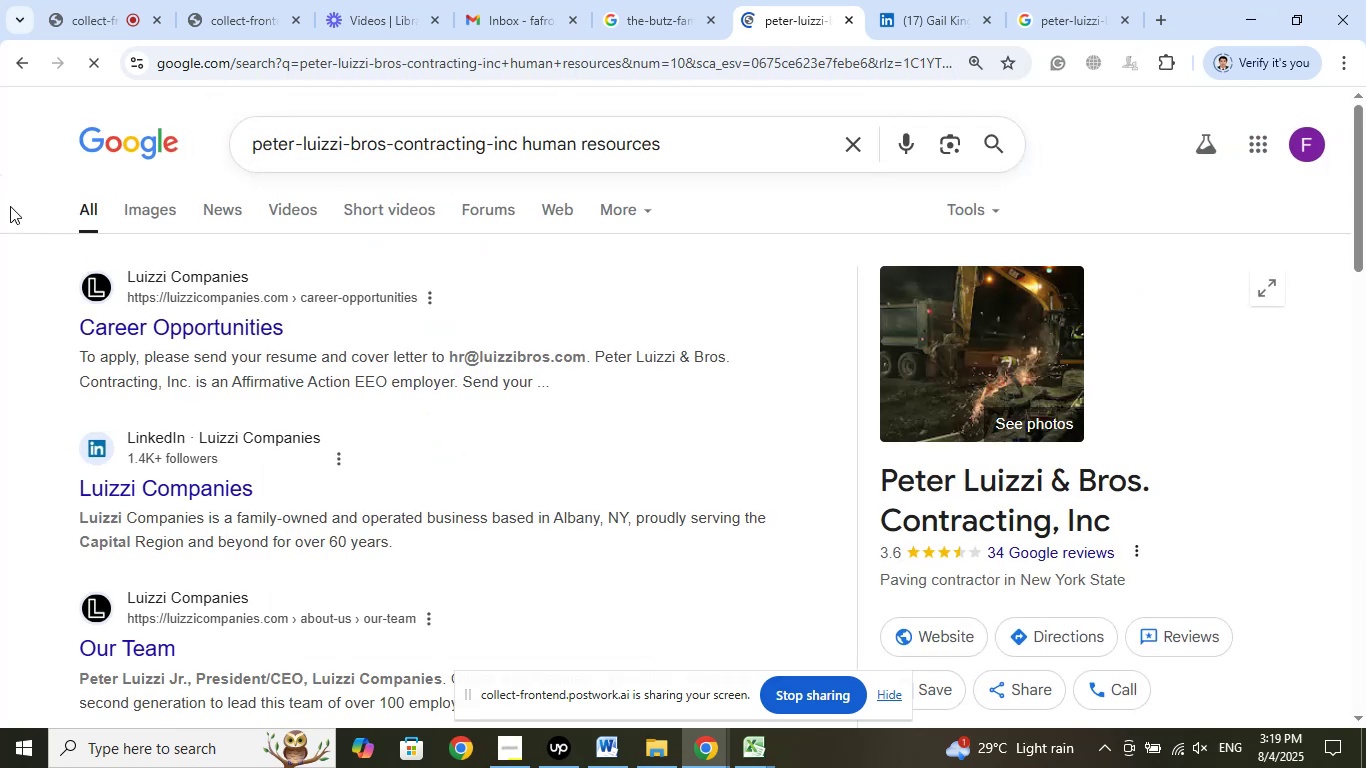 
wait(8.19)
 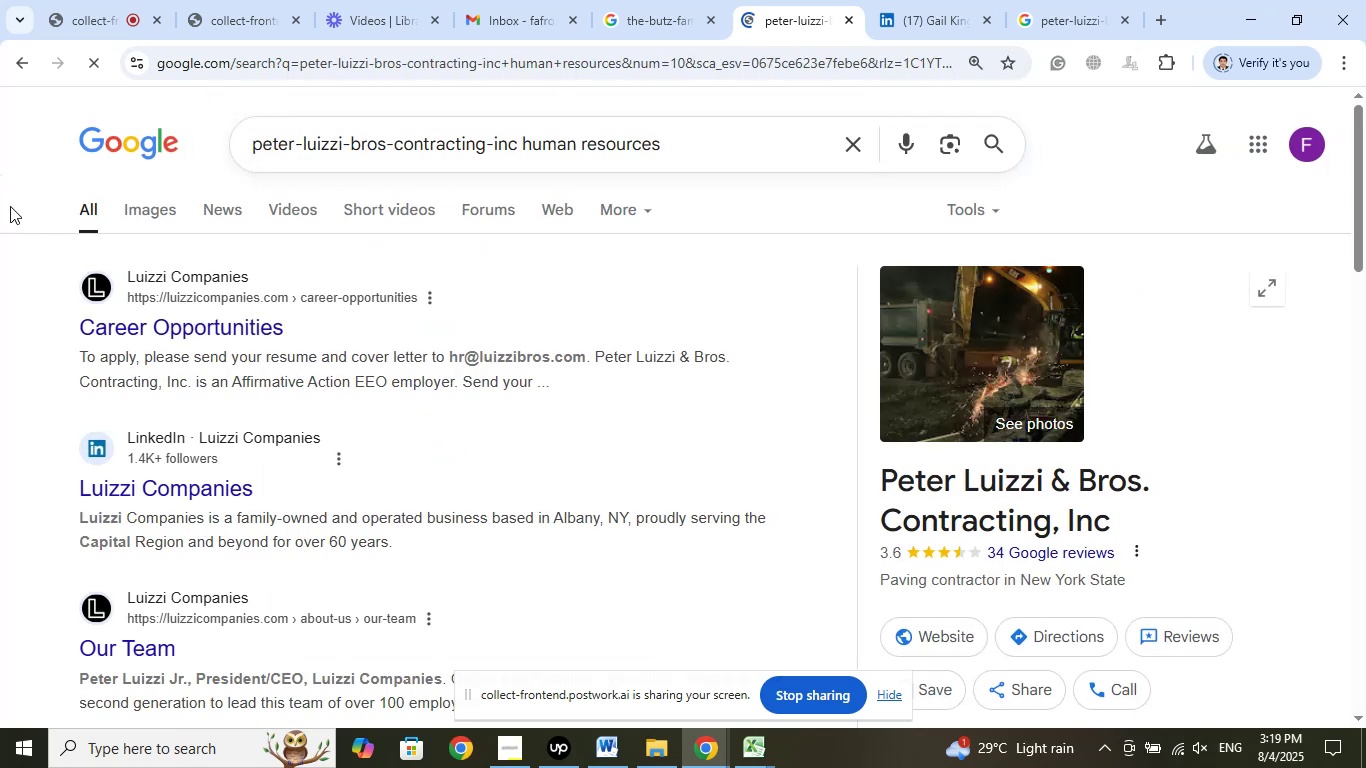 
scroll: coordinate [518, 411], scroll_direction: down, amount: 3.0
 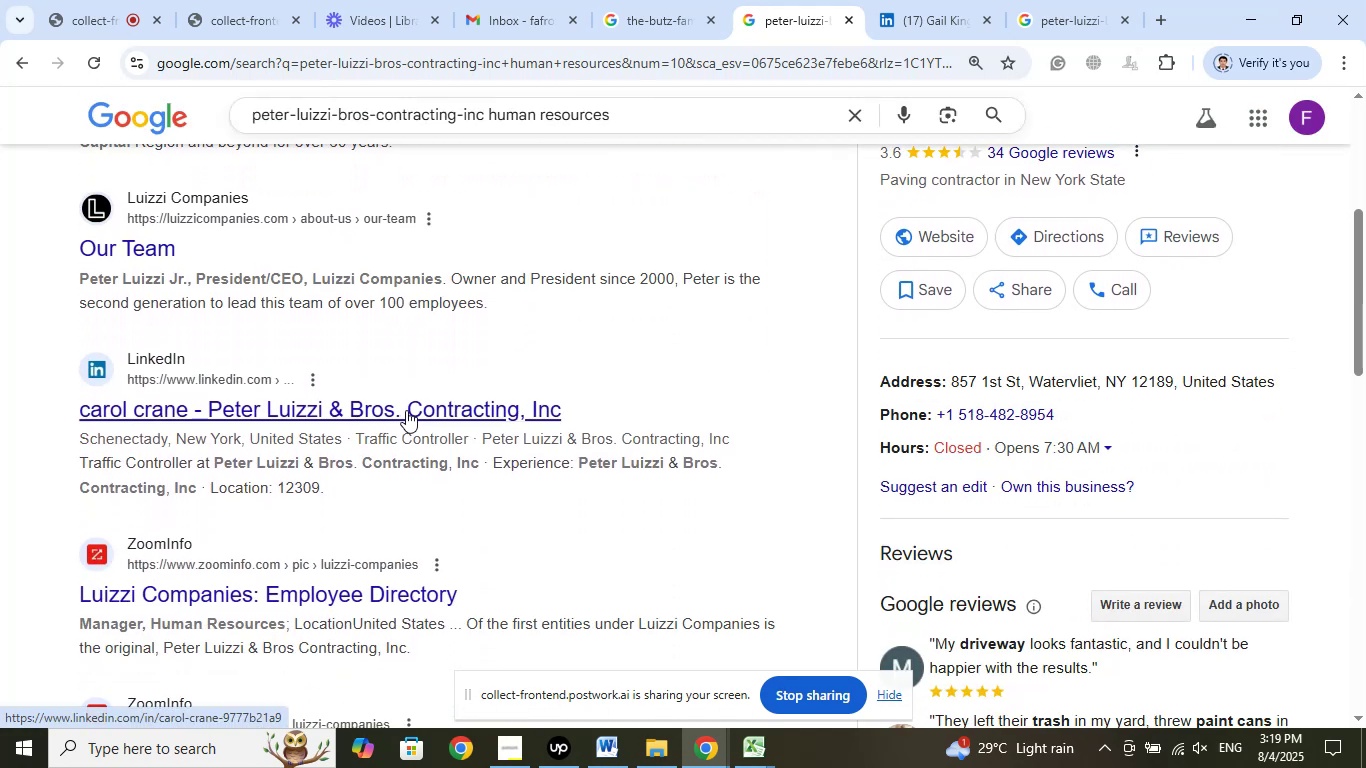 
left_click([470, 438])
 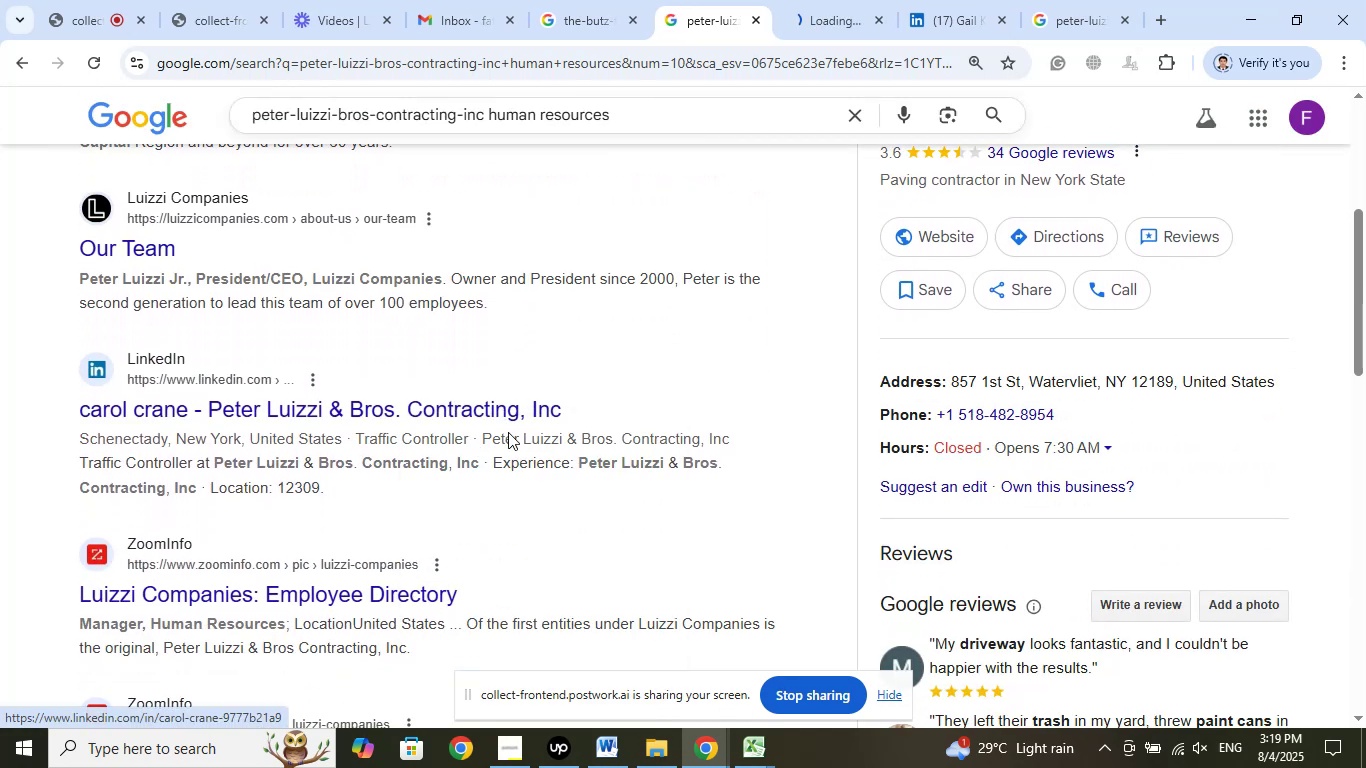 
scroll: coordinate [508, 430], scroll_direction: down, amount: 5.0
 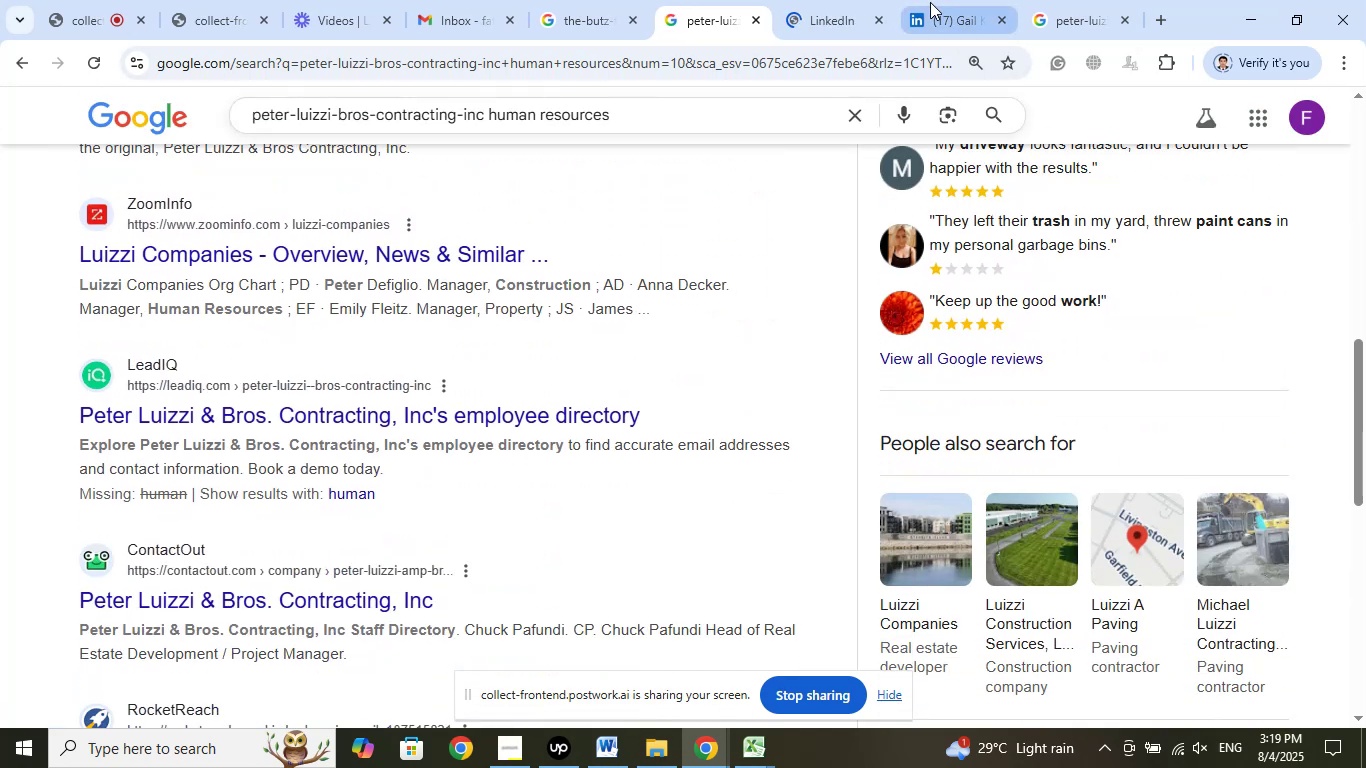 
left_click([963, 0])
 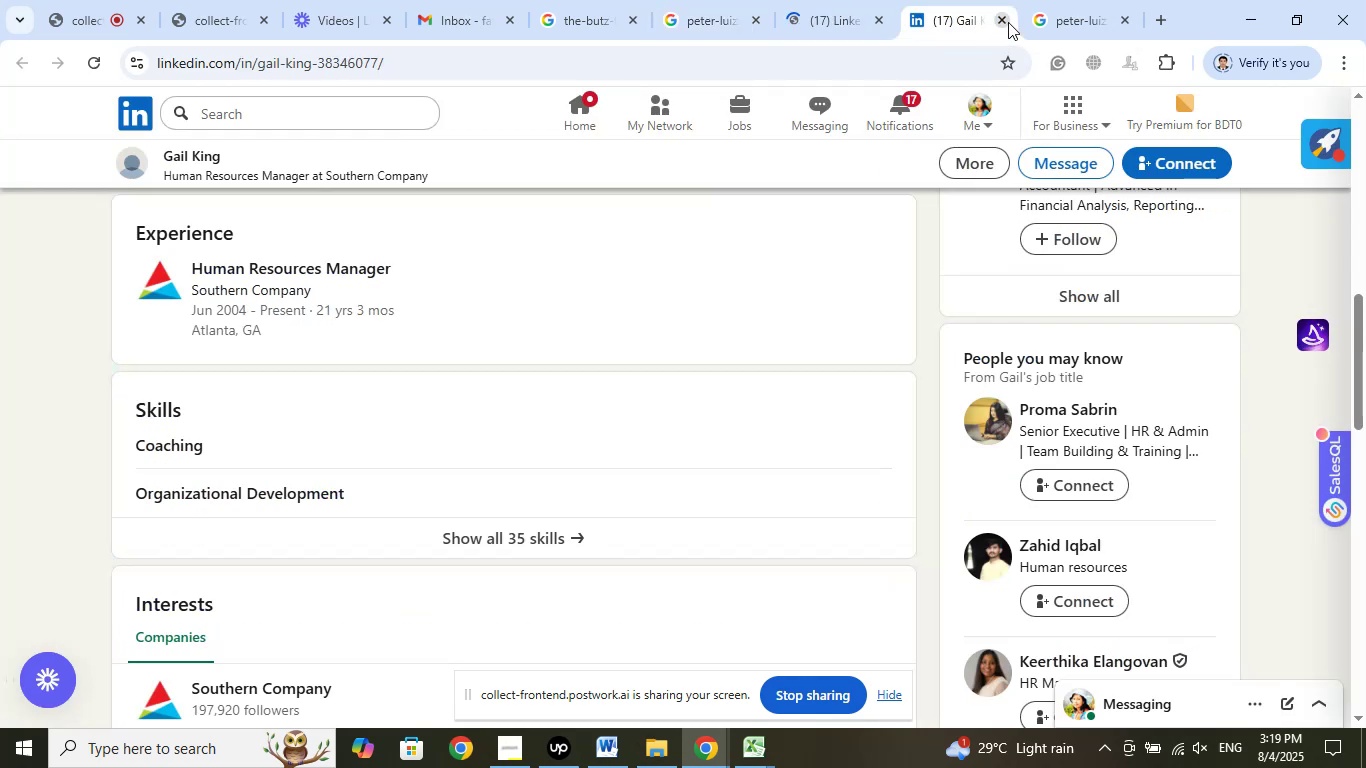 
left_click([1008, 22])
 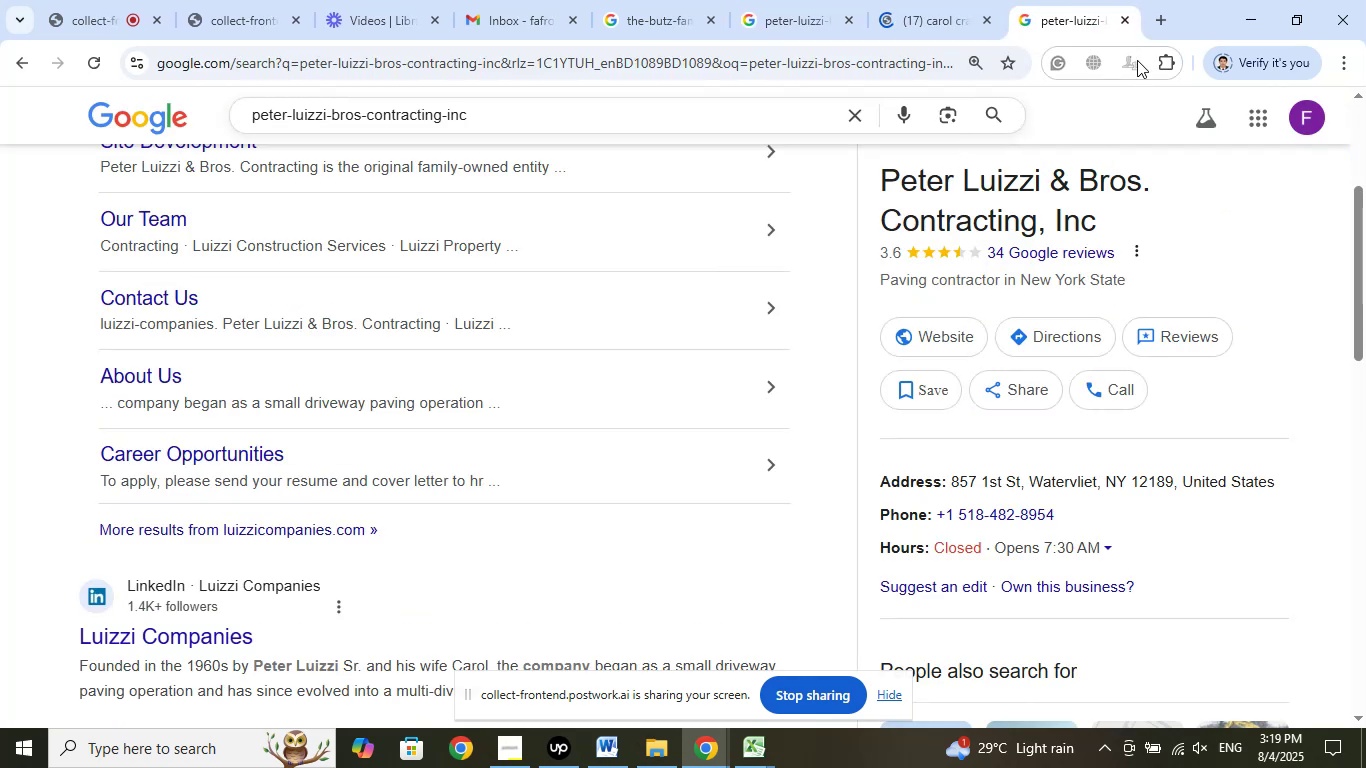 
left_click([1128, 13])
 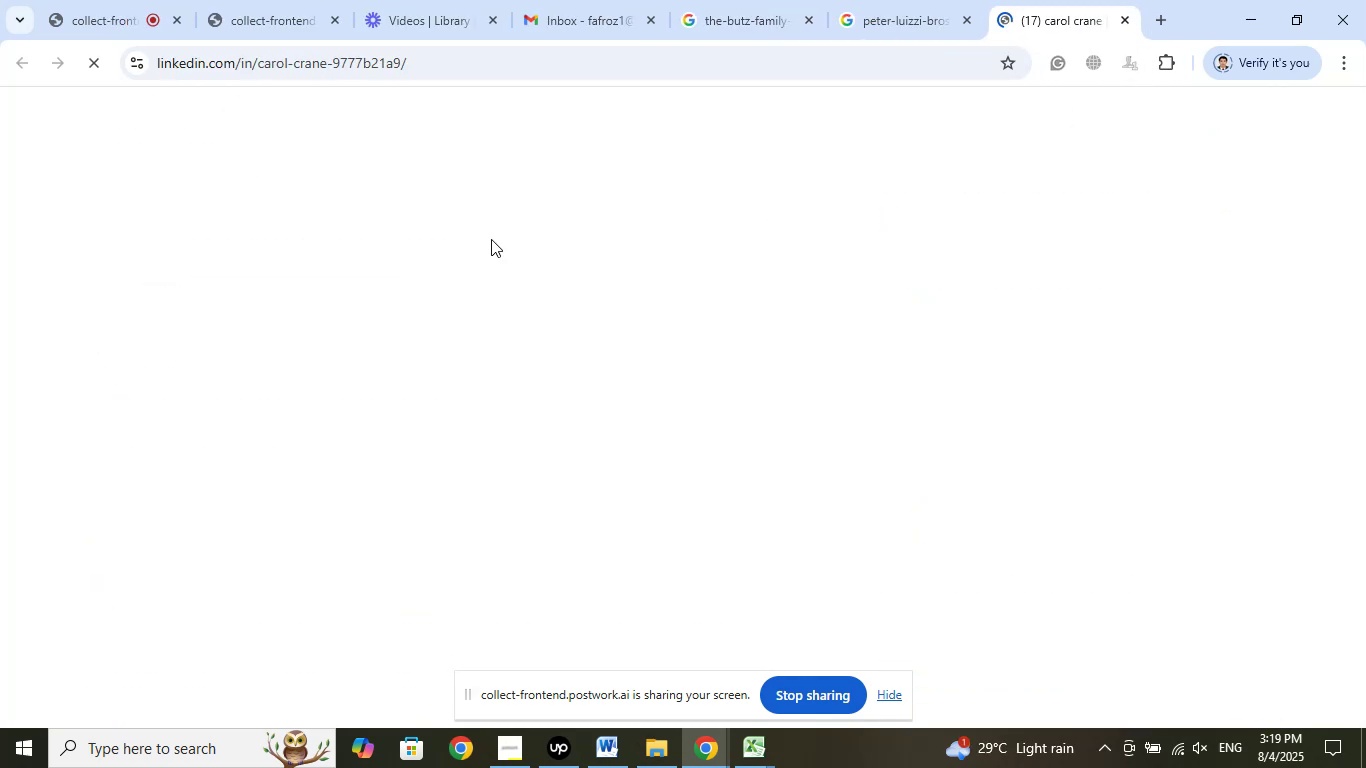 
left_click([140, 0])
 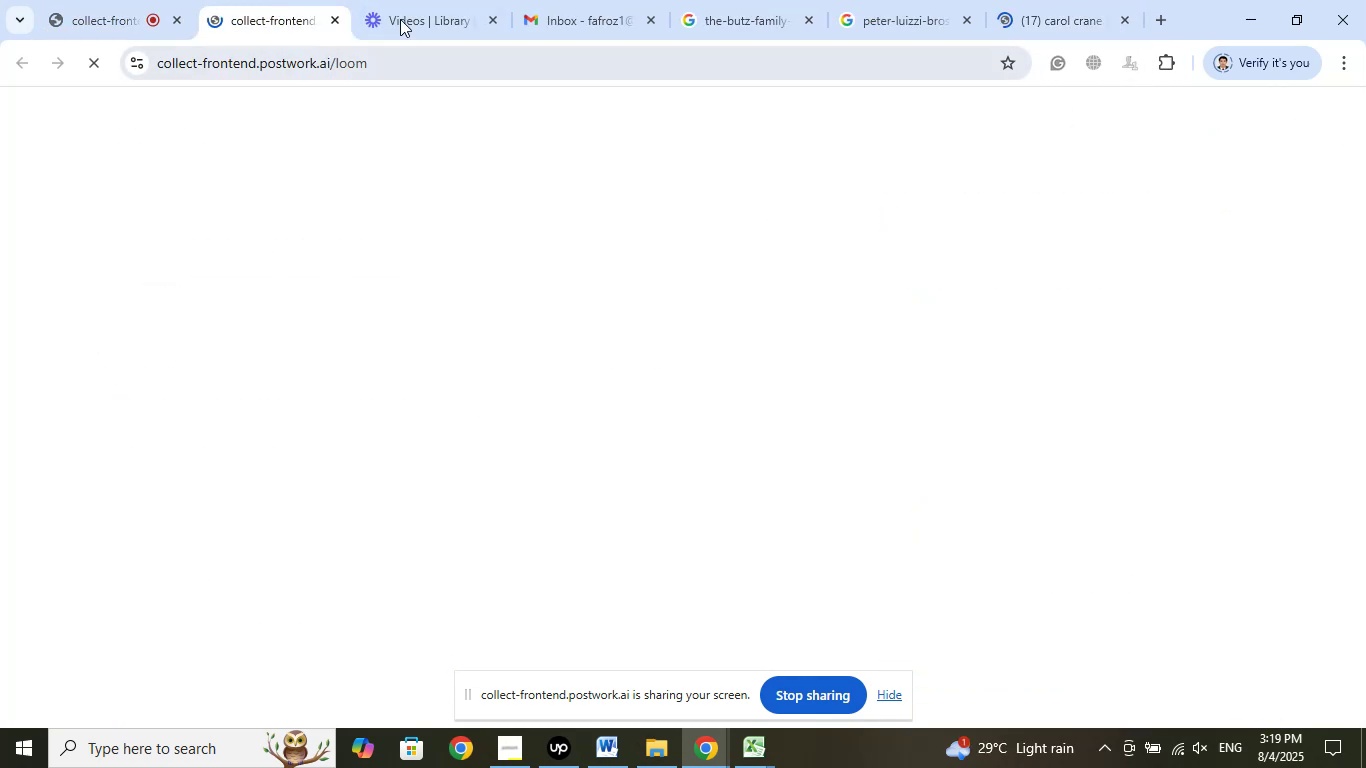 
left_click([447, 10])
 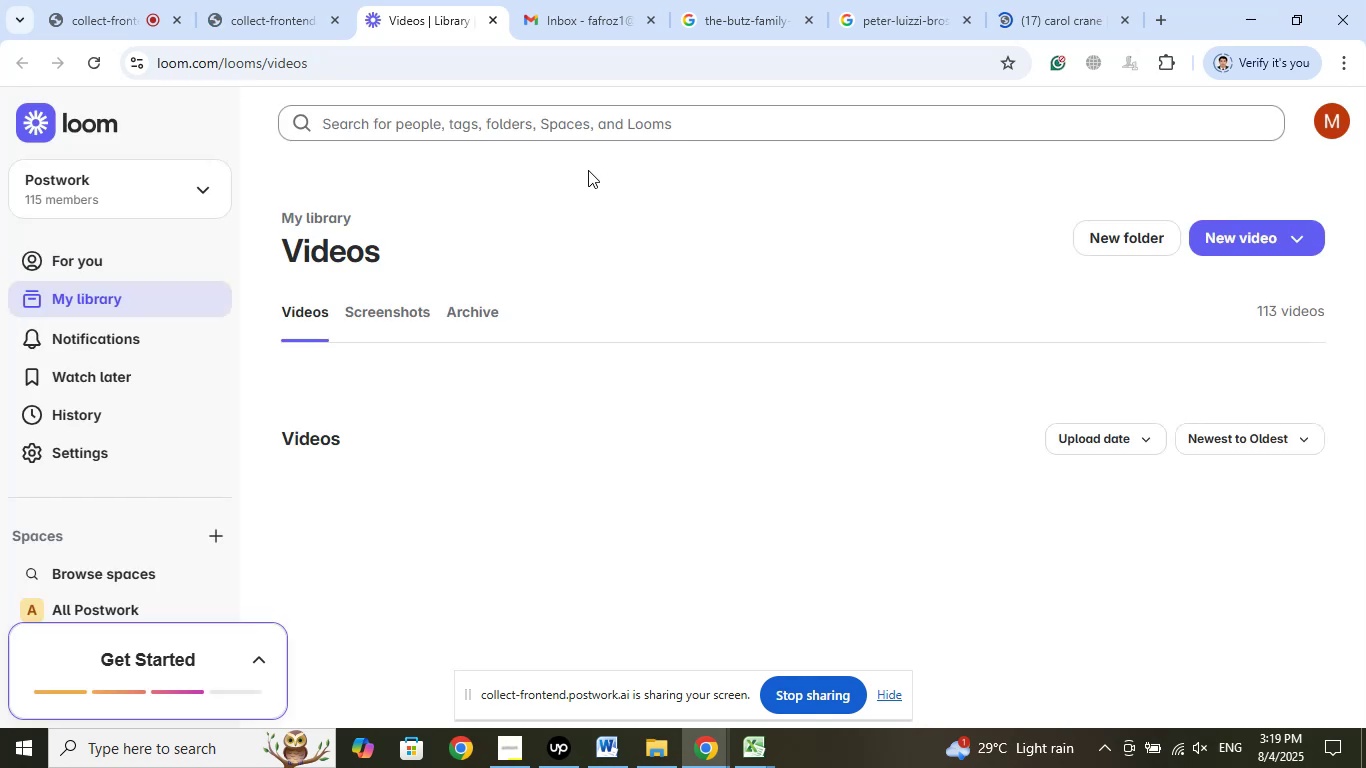 
wait(11.14)
 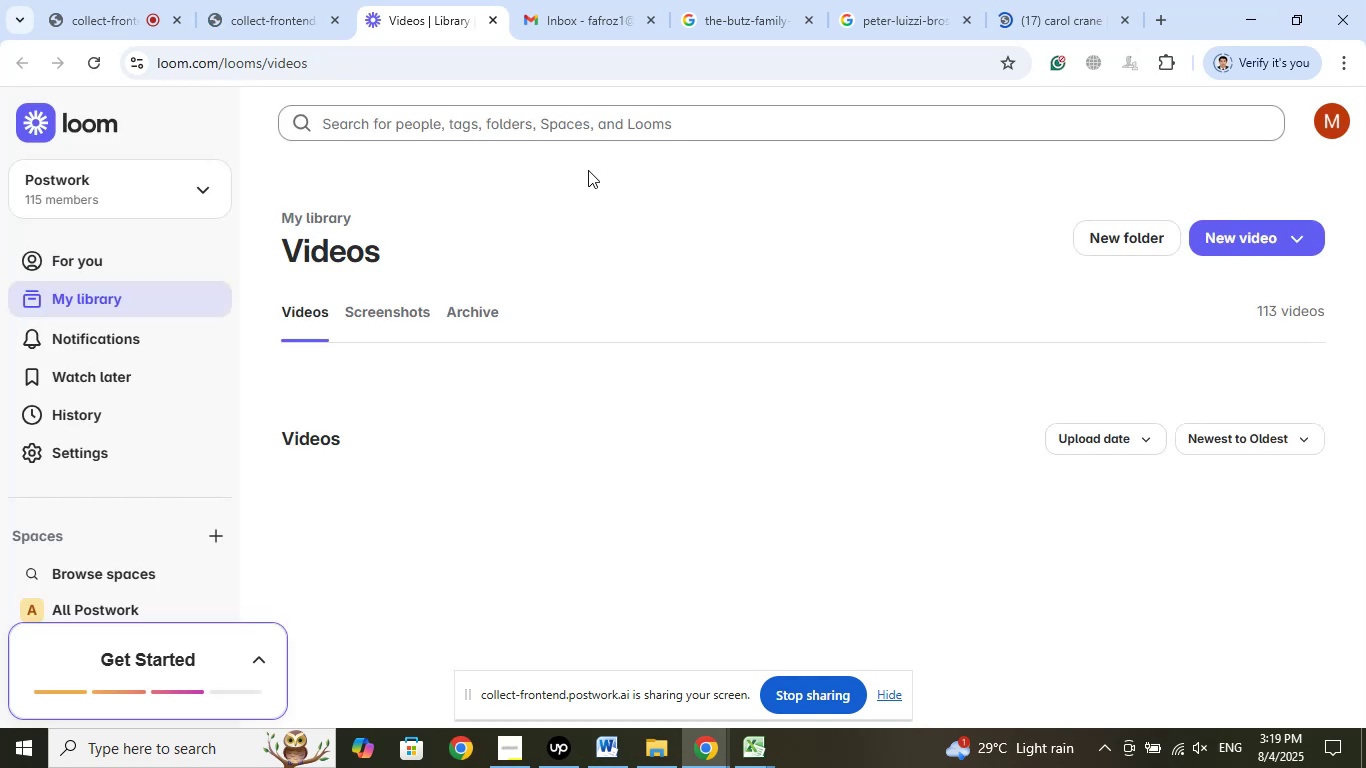 
left_click([137, 0])
 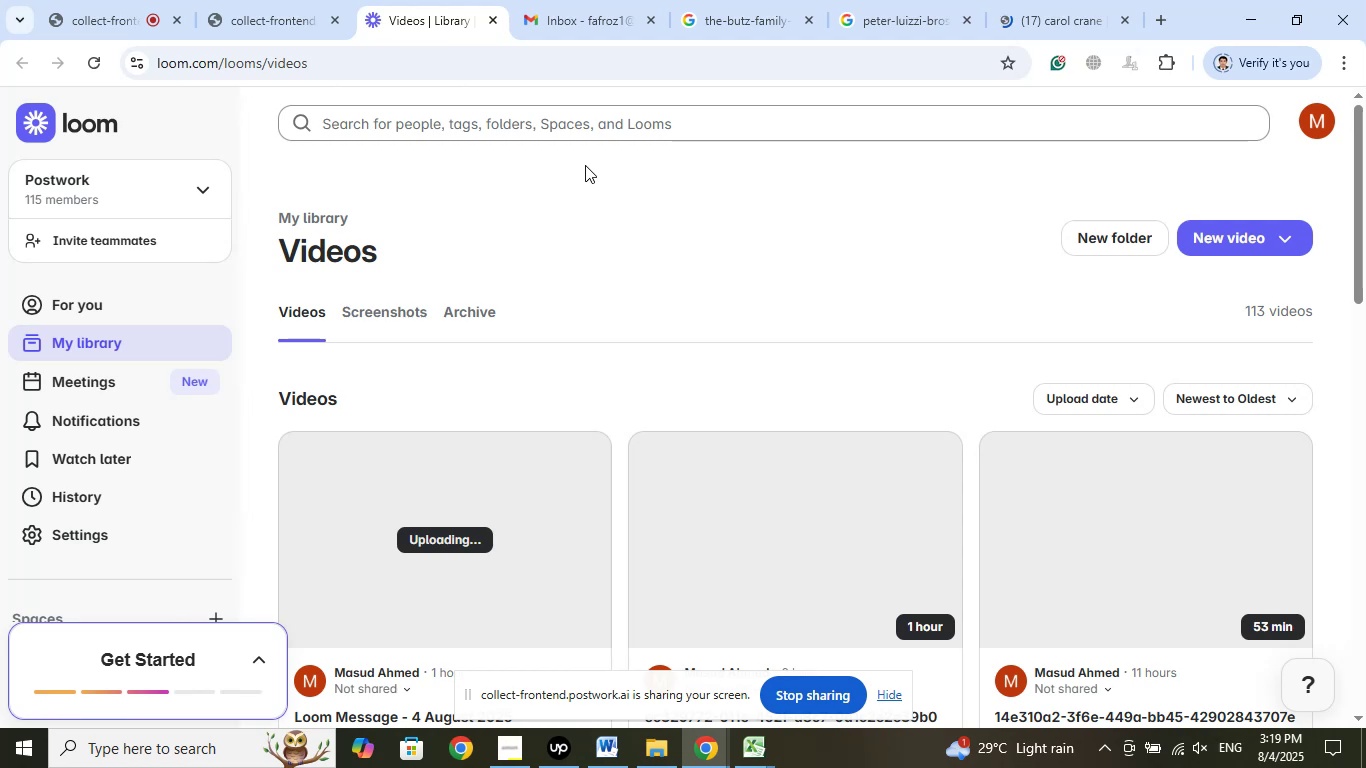 
left_click([318, 0])
 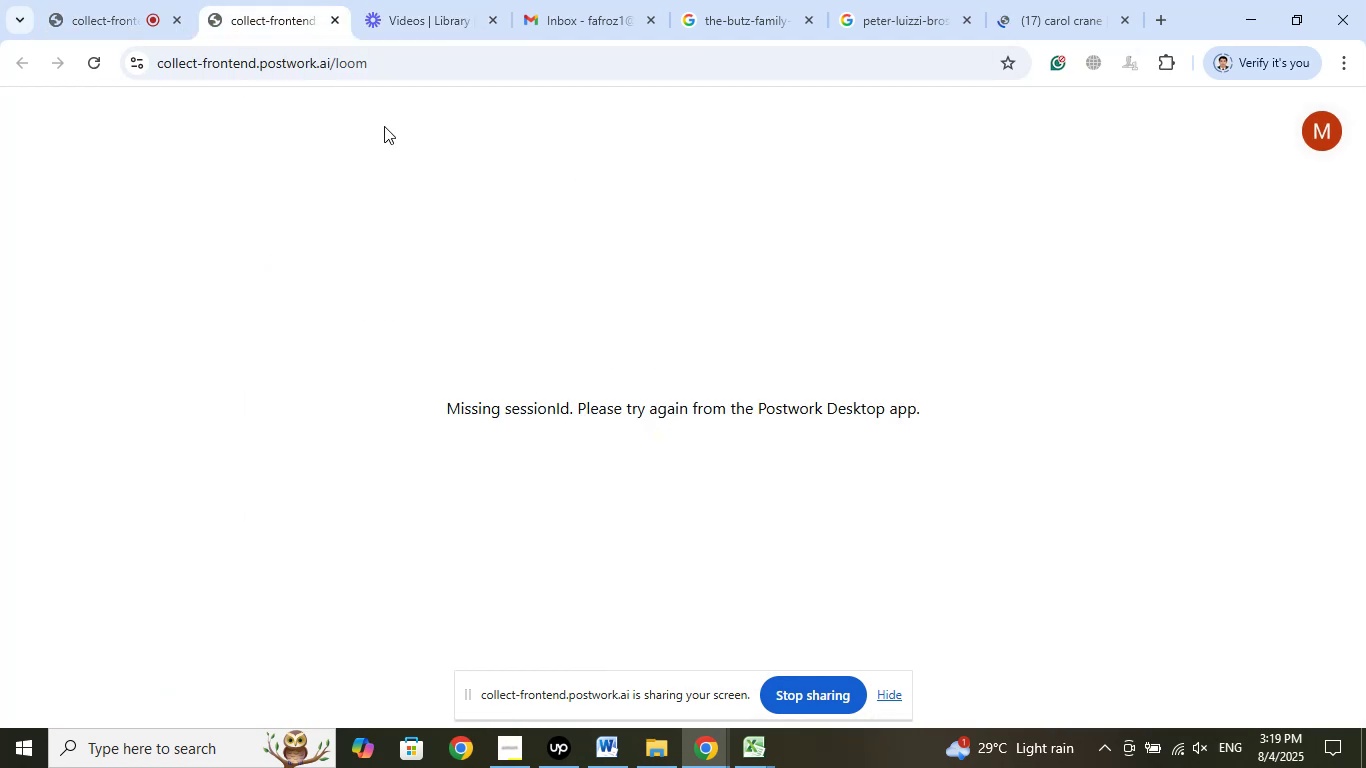 
left_click([130, 0])
 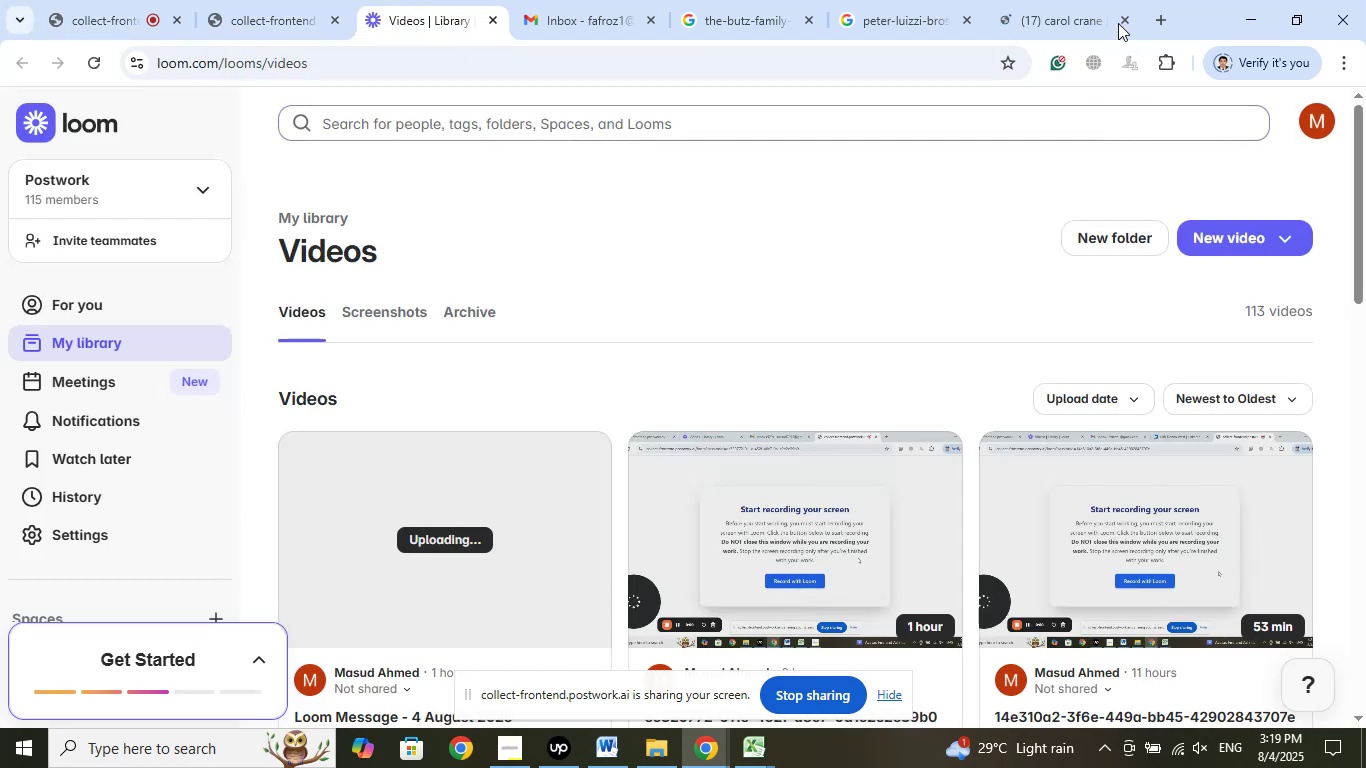 
left_click([1065, 0])
 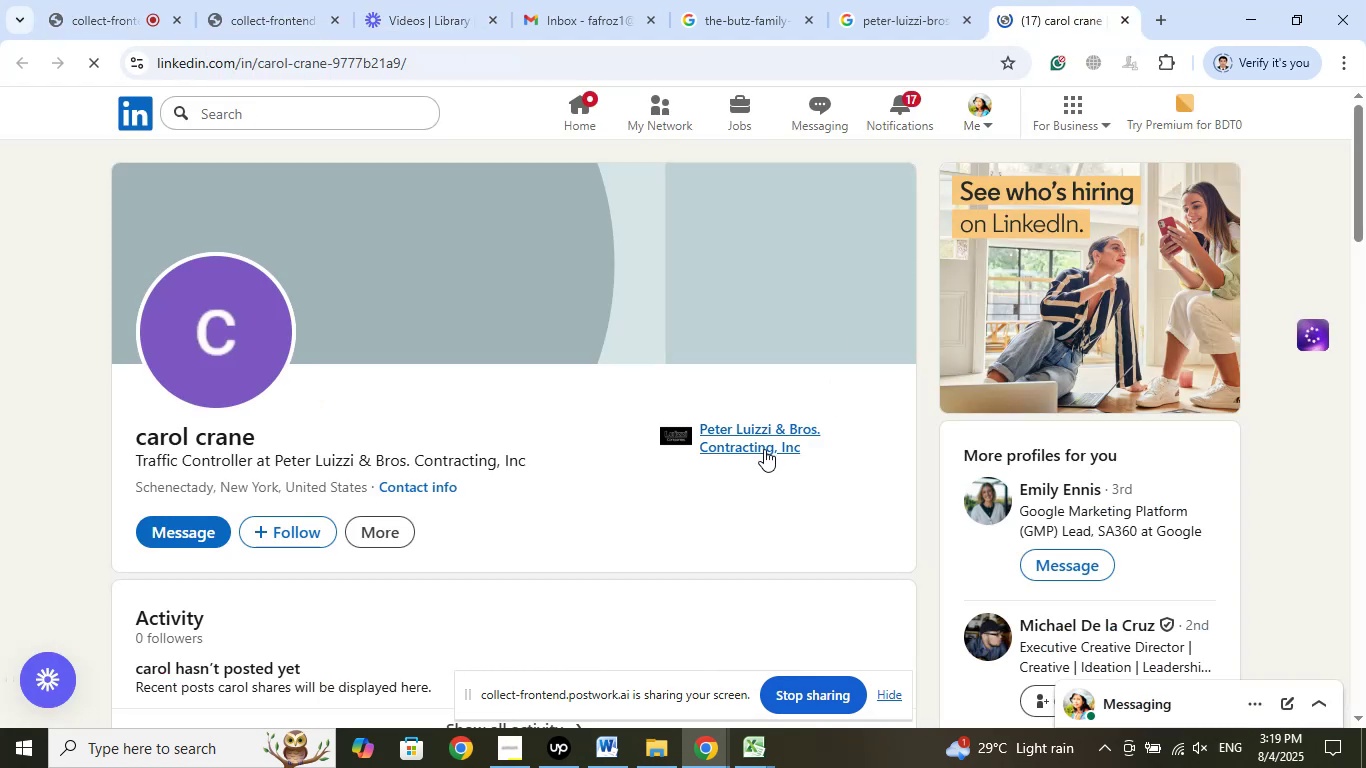 
left_click([764, 432])
 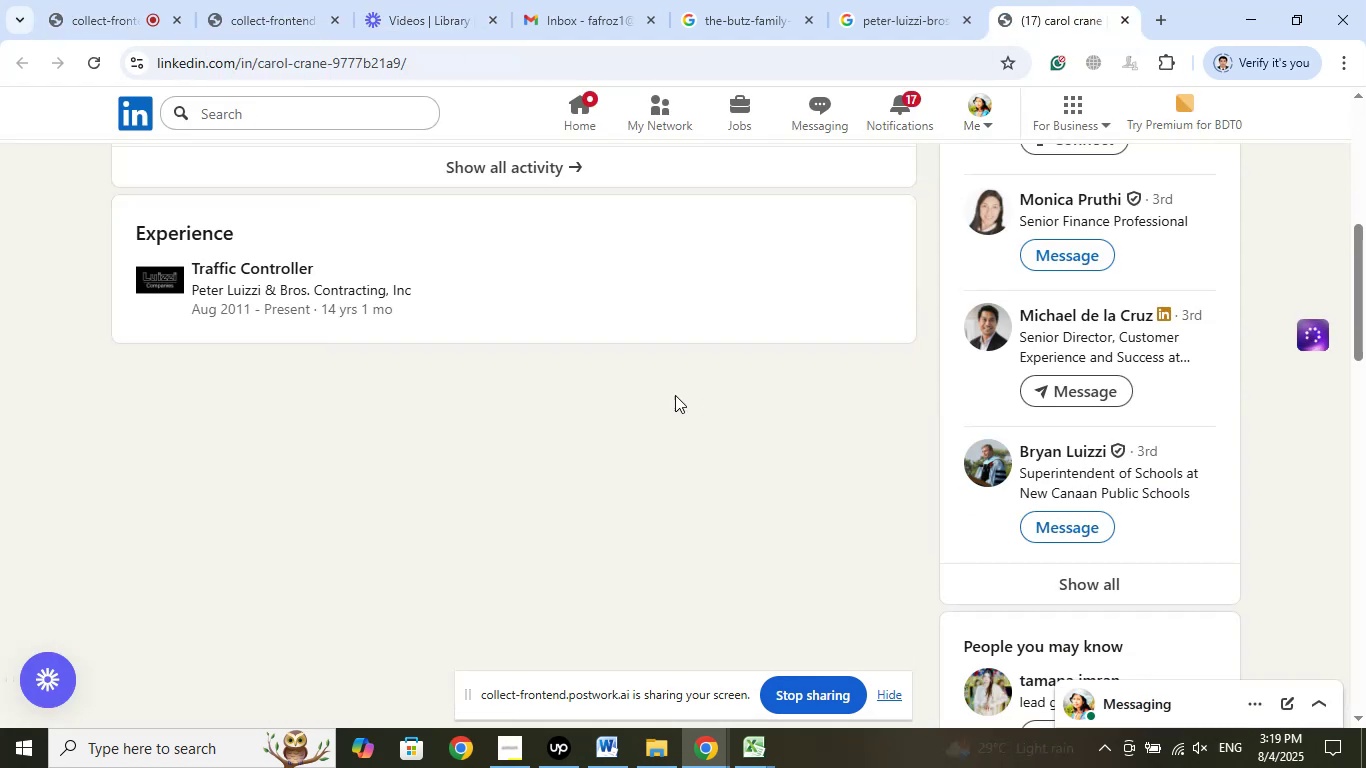 
scroll: coordinate [624, 386], scroll_direction: up, amount: 1.0
 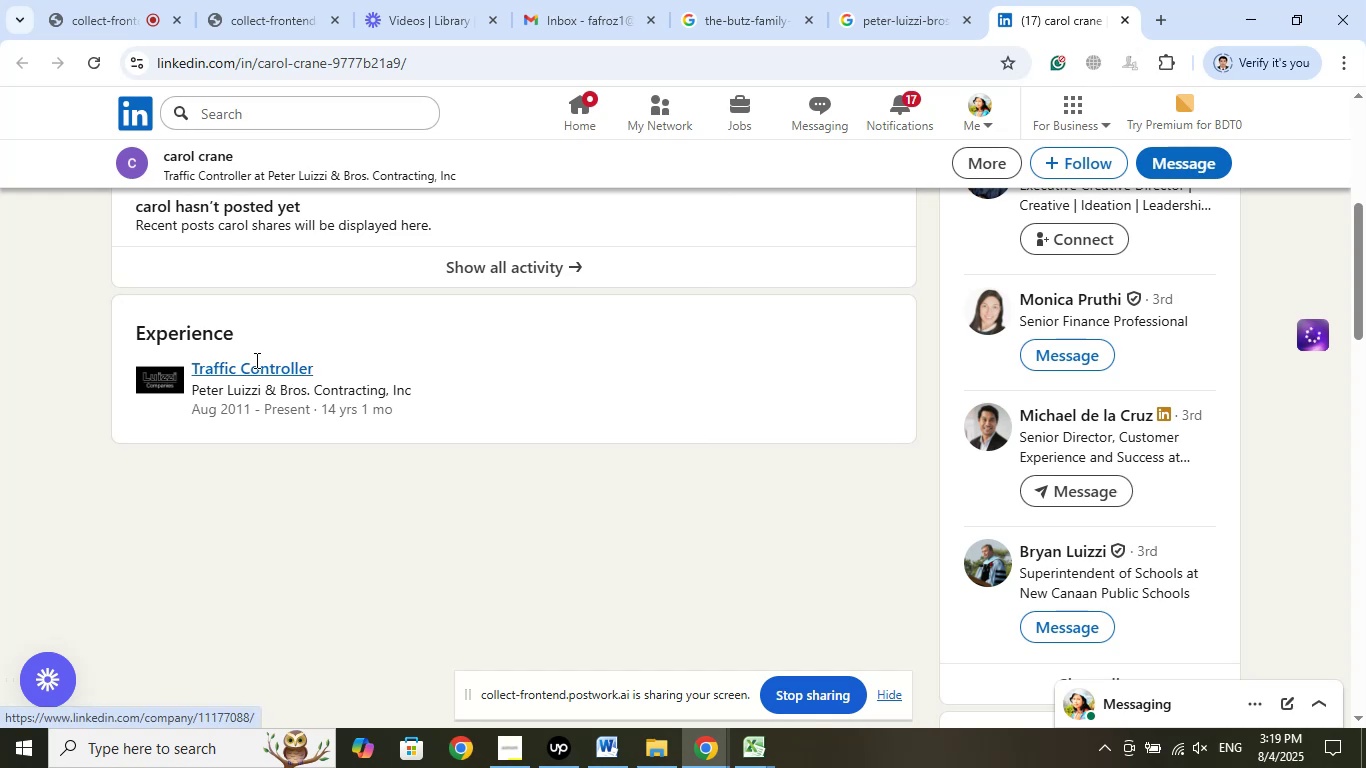 
right_click([273, 364])
 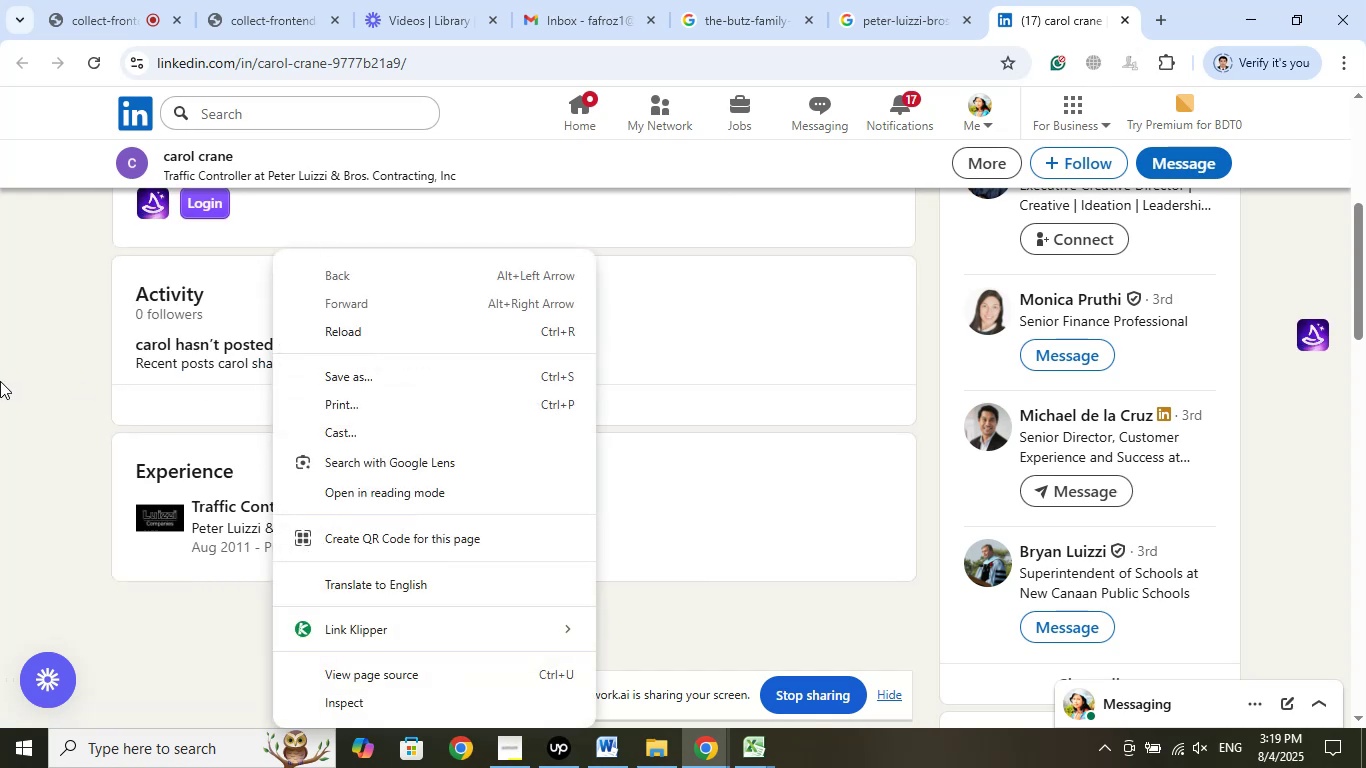 
left_click([0, 381])
 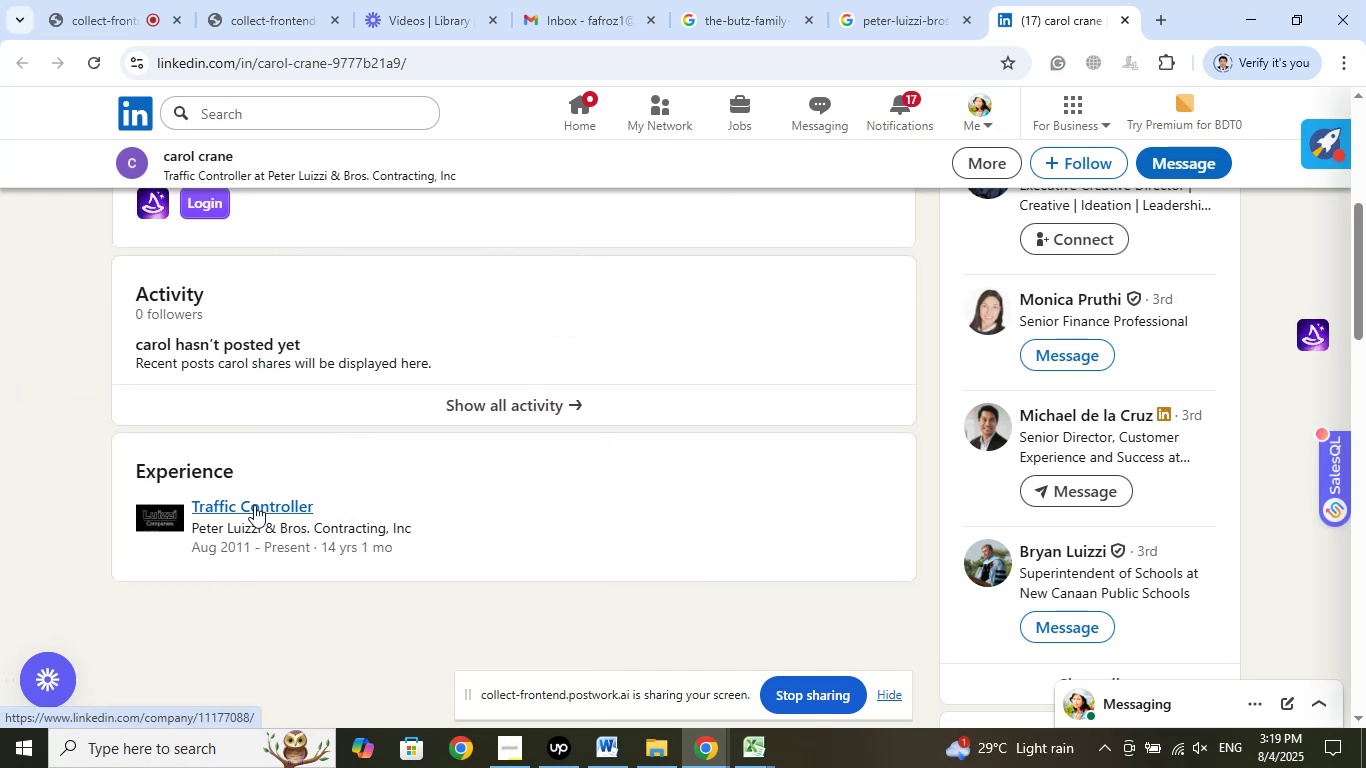 
scroll: coordinate [584, 513], scroll_direction: up, amount: 10.0
 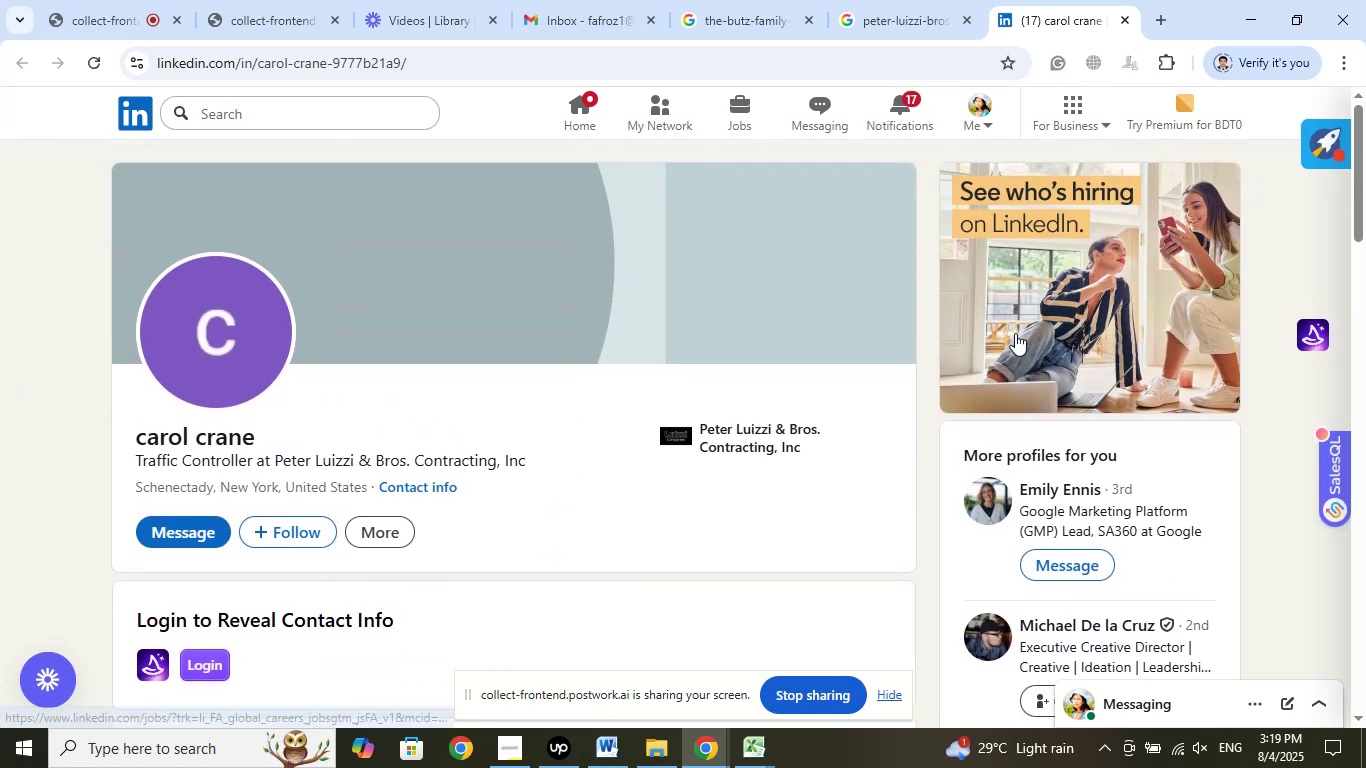 
scroll: coordinate [1231, 407], scroll_direction: down, amount: 5.0
 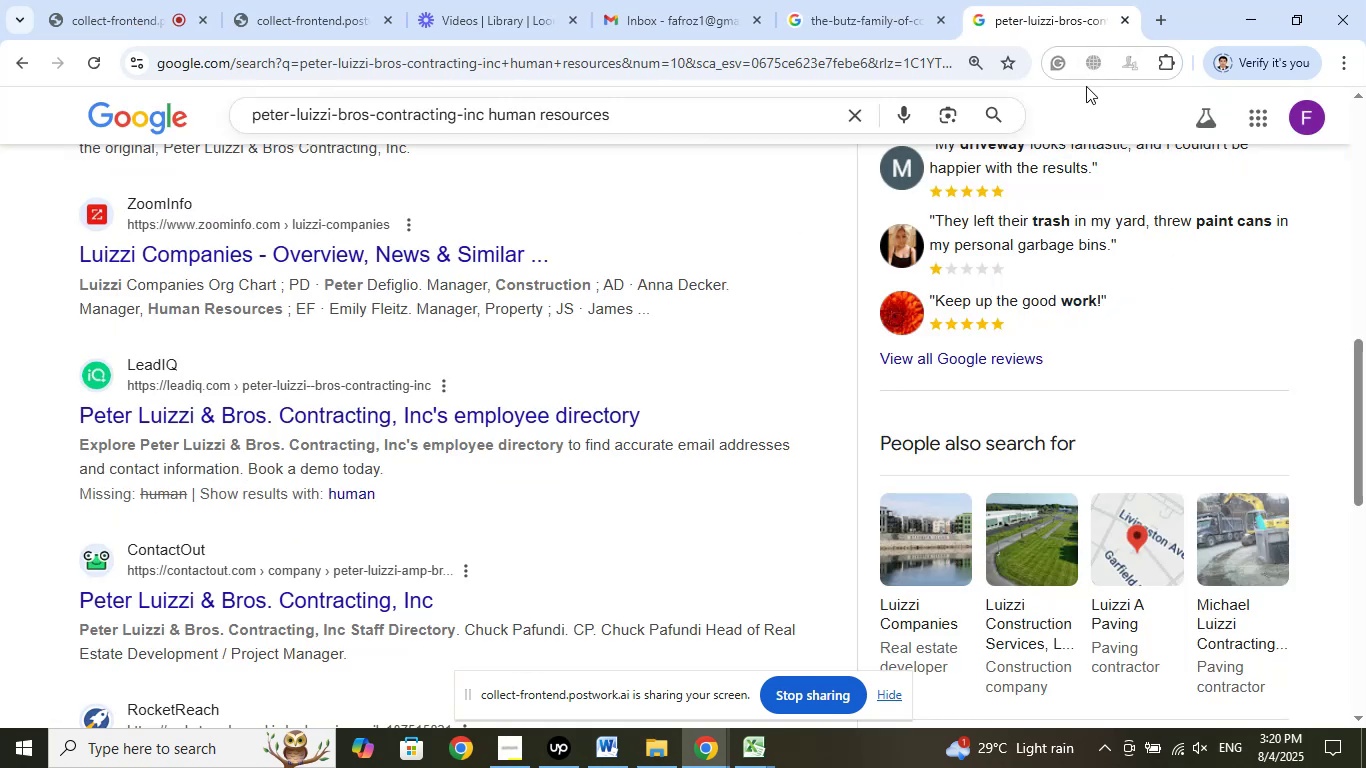 
left_click([147, 0])
 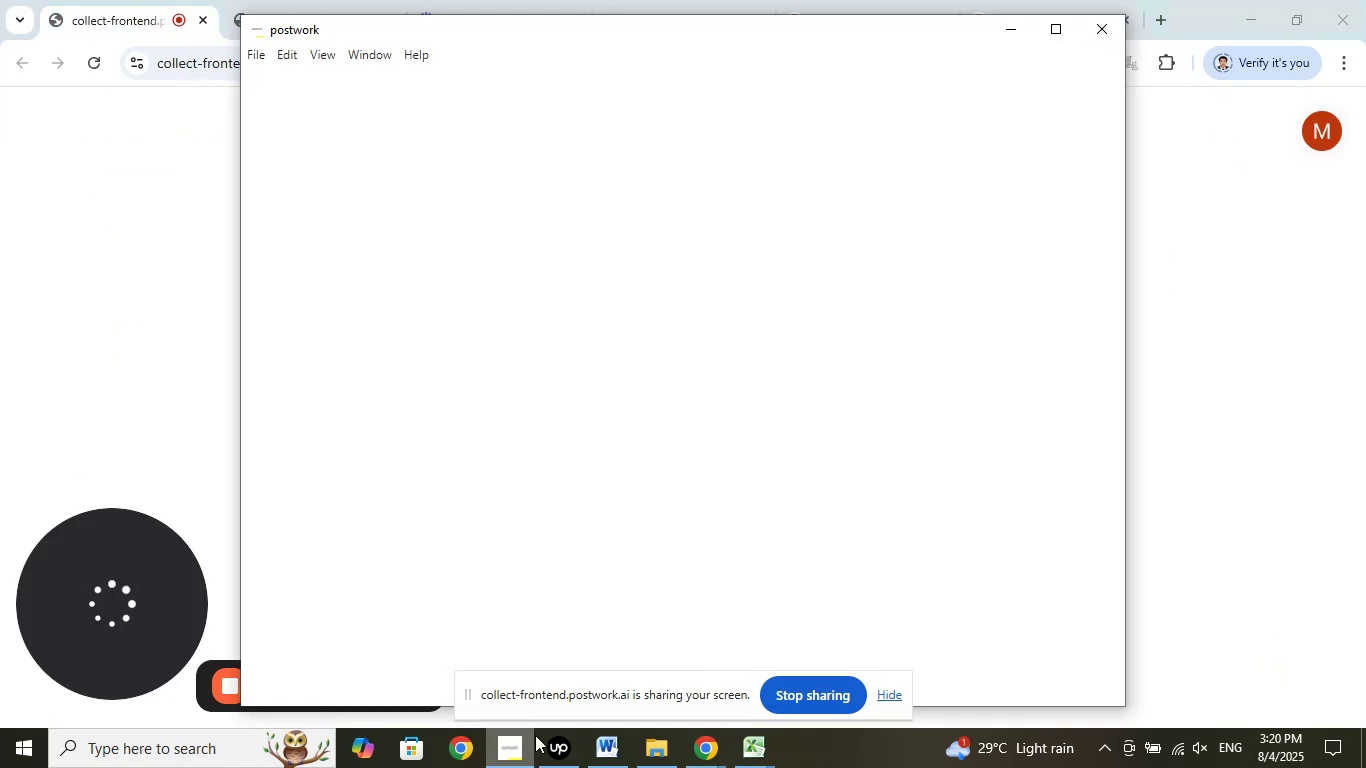 
left_click([1004, 36])
 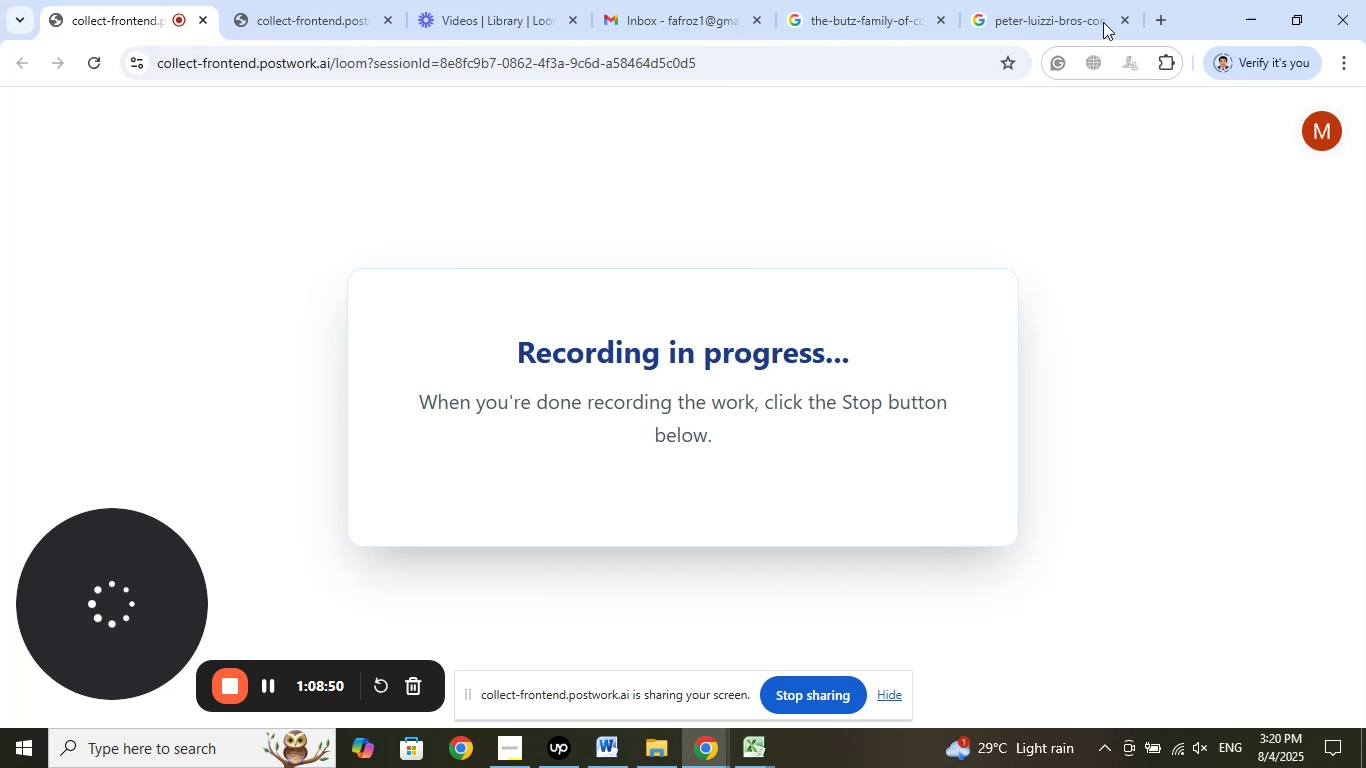 
left_click([1099, 0])
 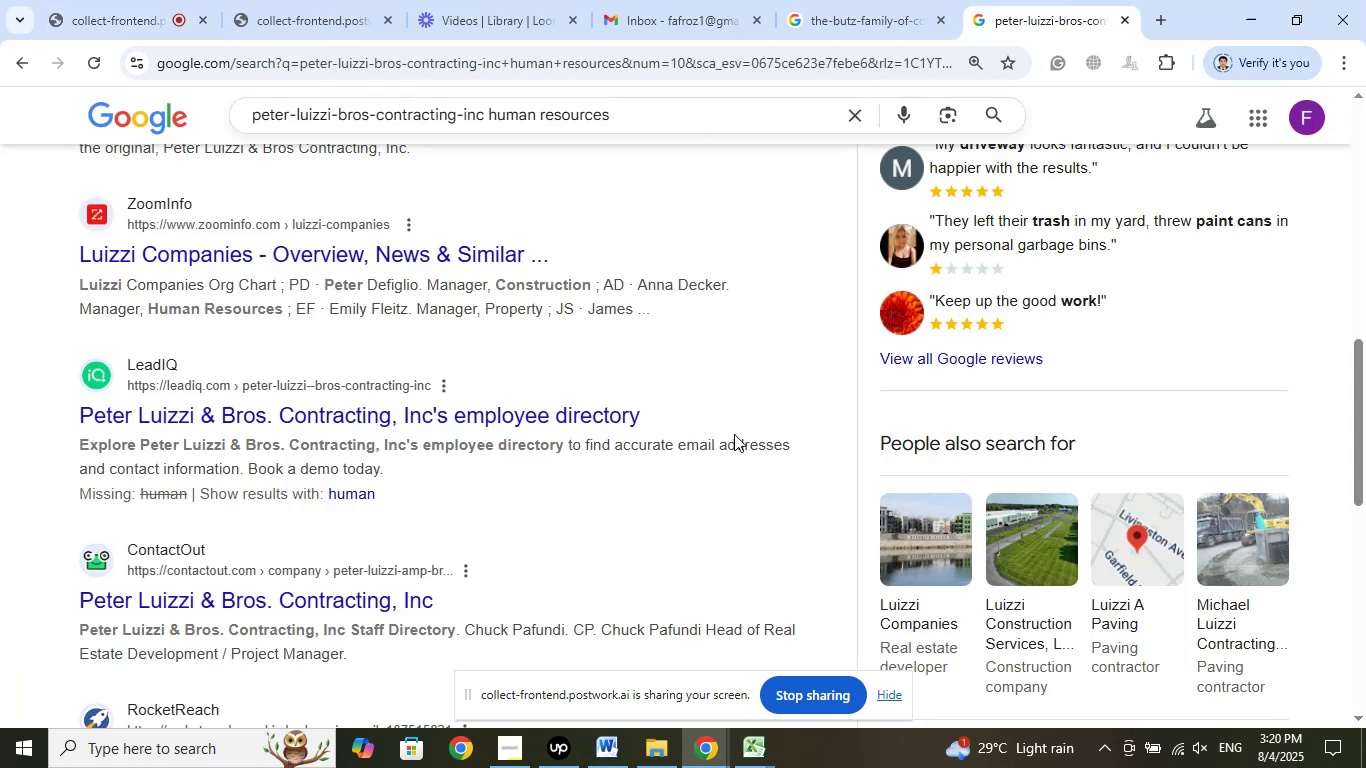 
scroll: coordinate [733, 386], scroll_direction: up, amount: 13.0
 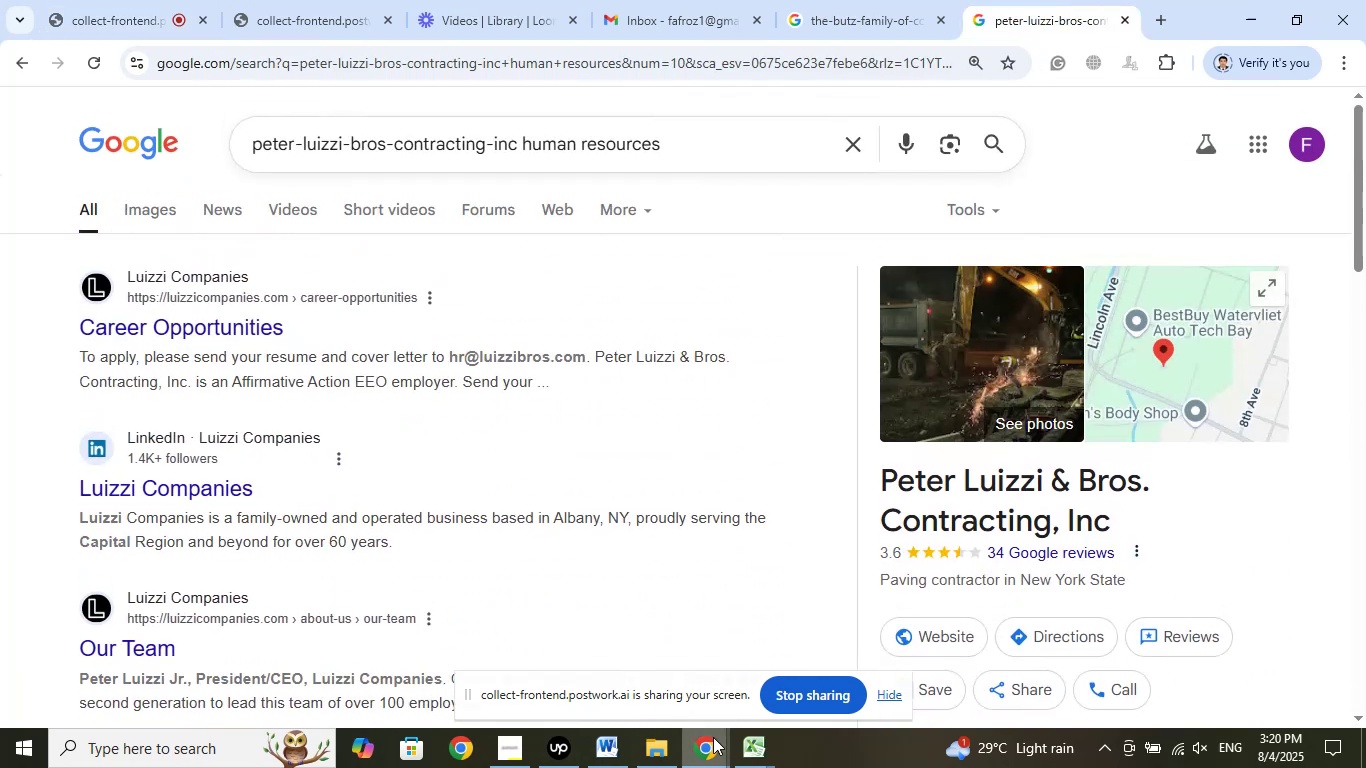 
left_click([762, 741])
 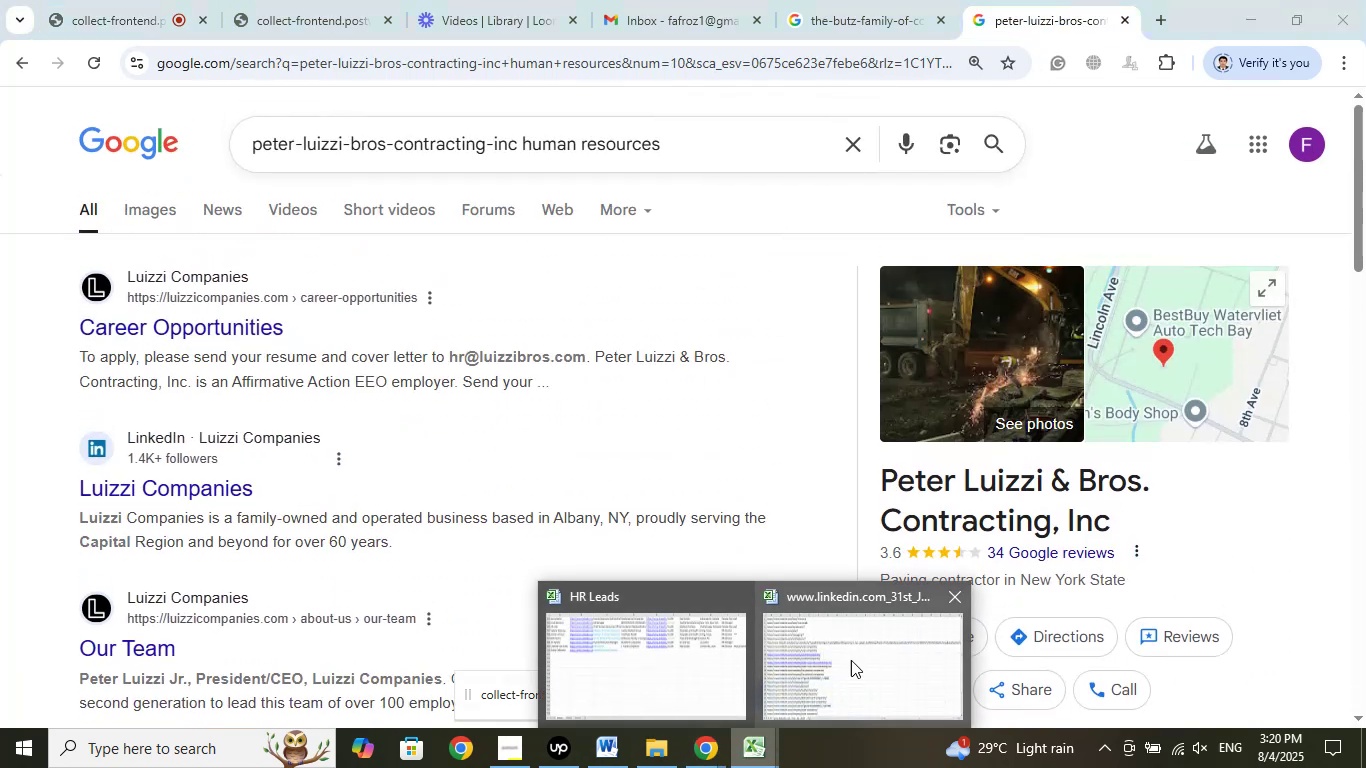 
left_click([853, 659])
 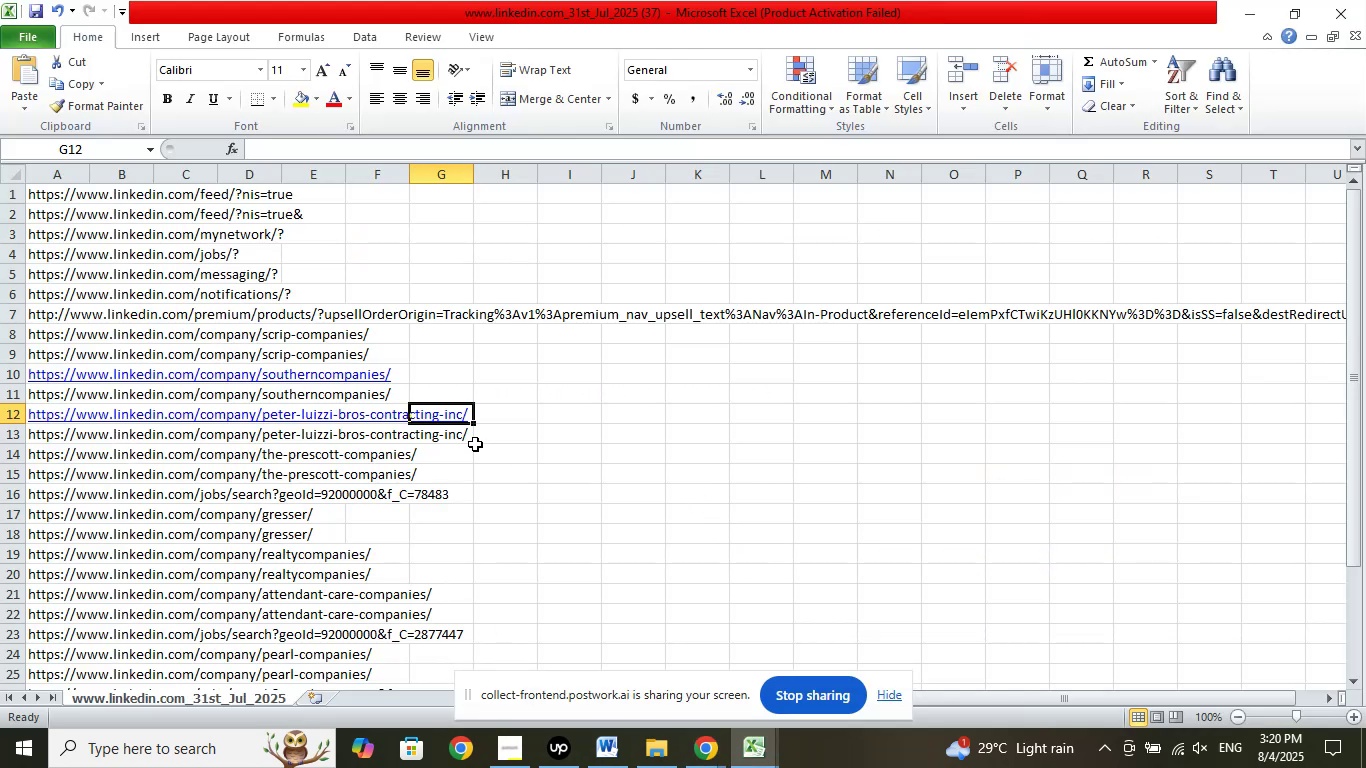 
left_click([483, 435])
 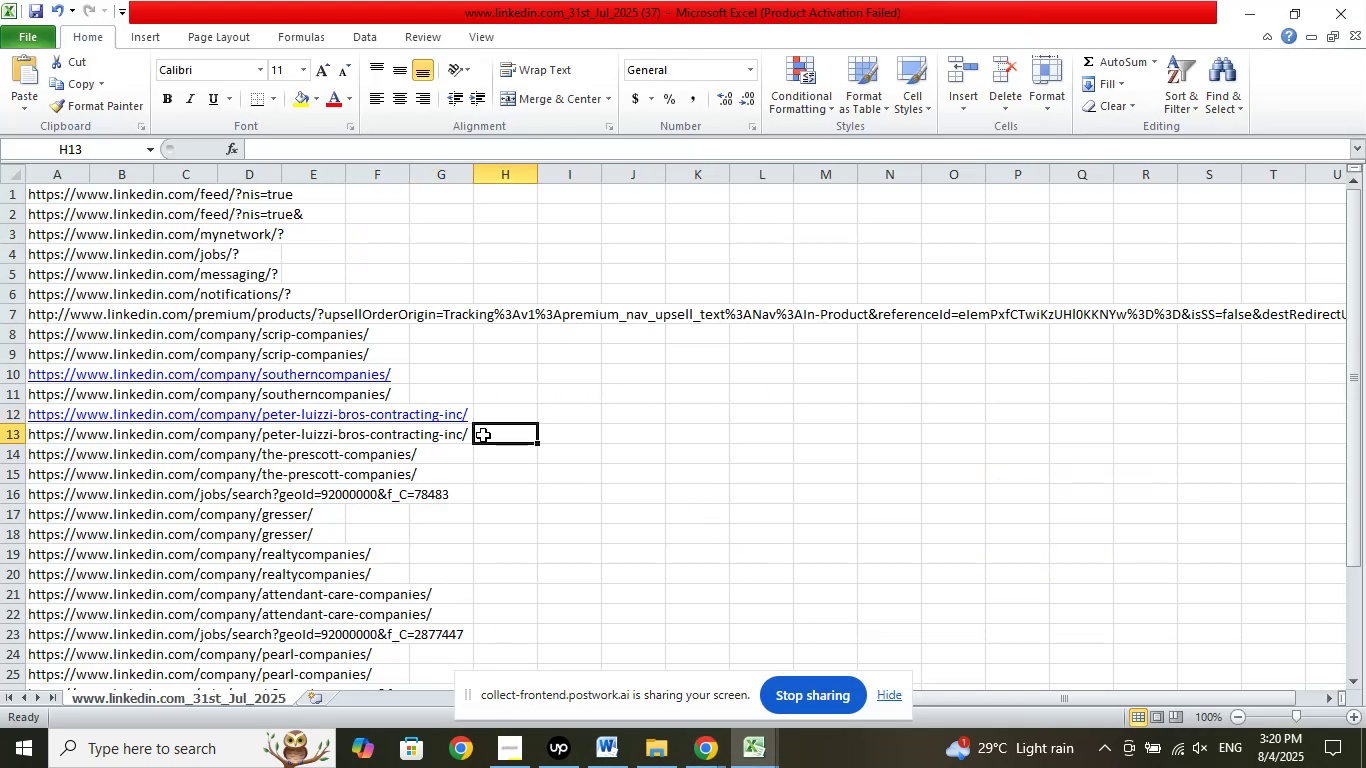 
key(ArrowDown)
 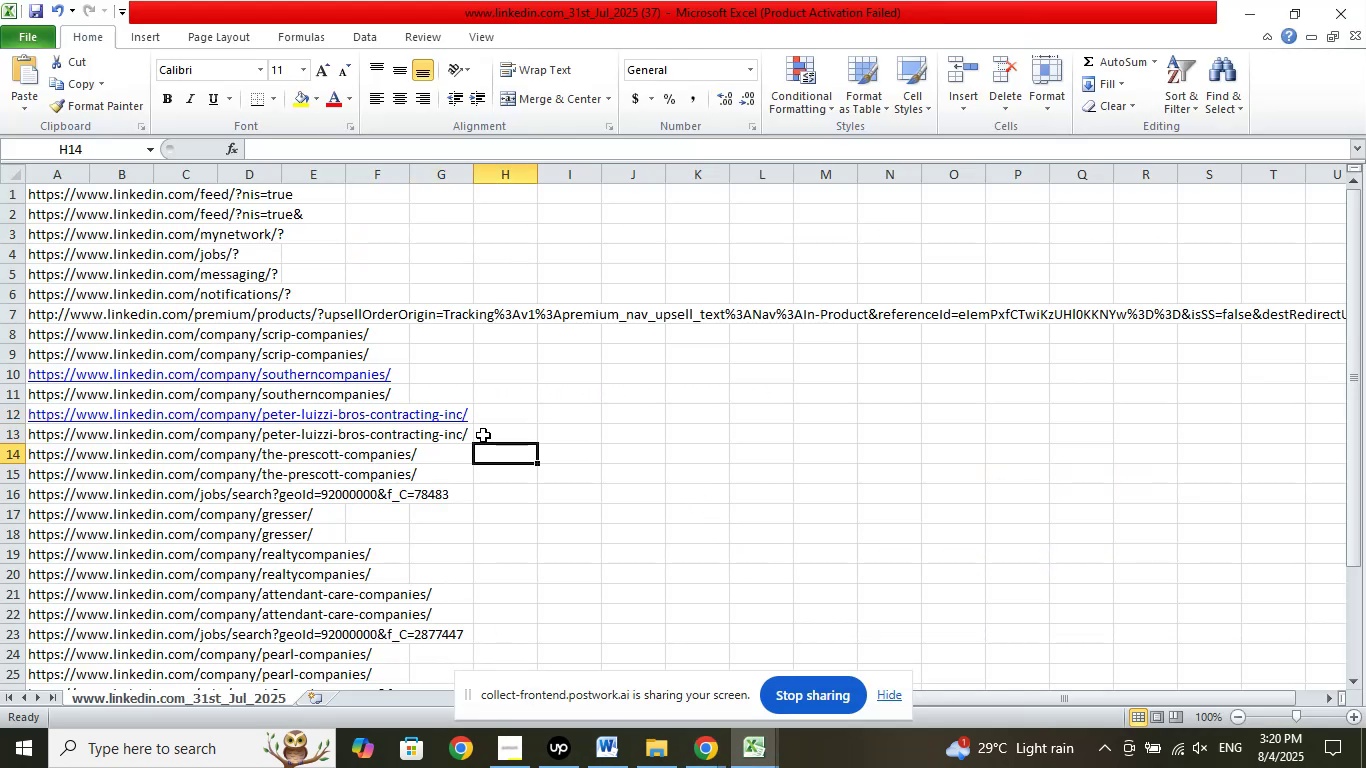 
key(ArrowLeft)
 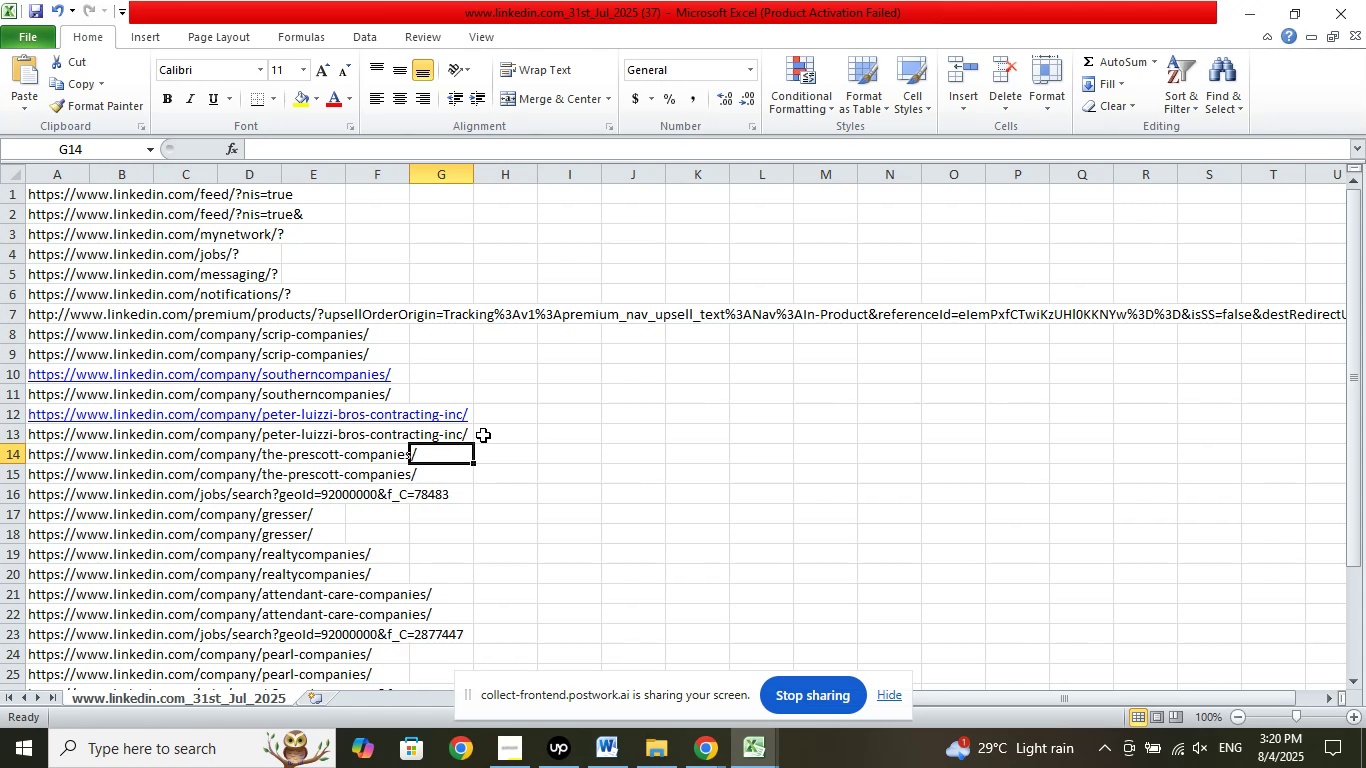 
key(ArrowLeft)
 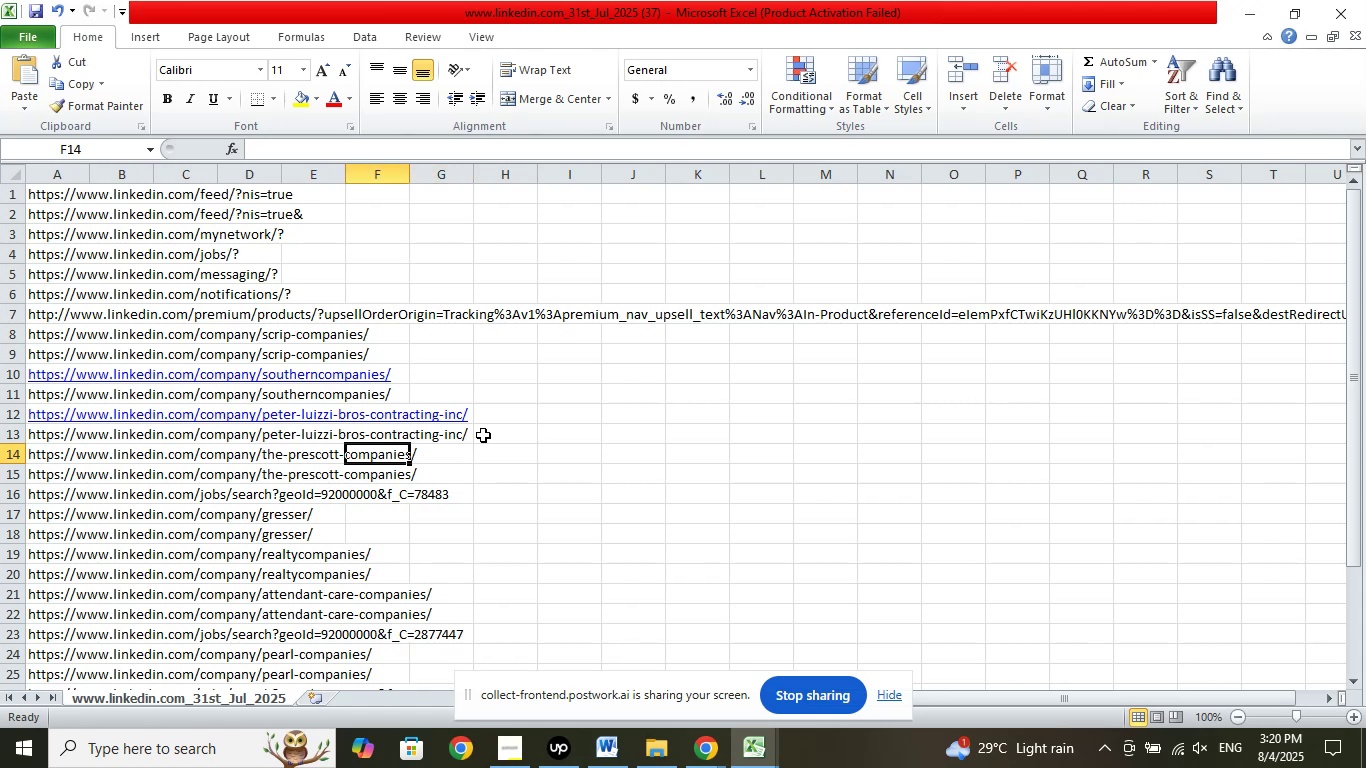 
key(ArrowLeft)
 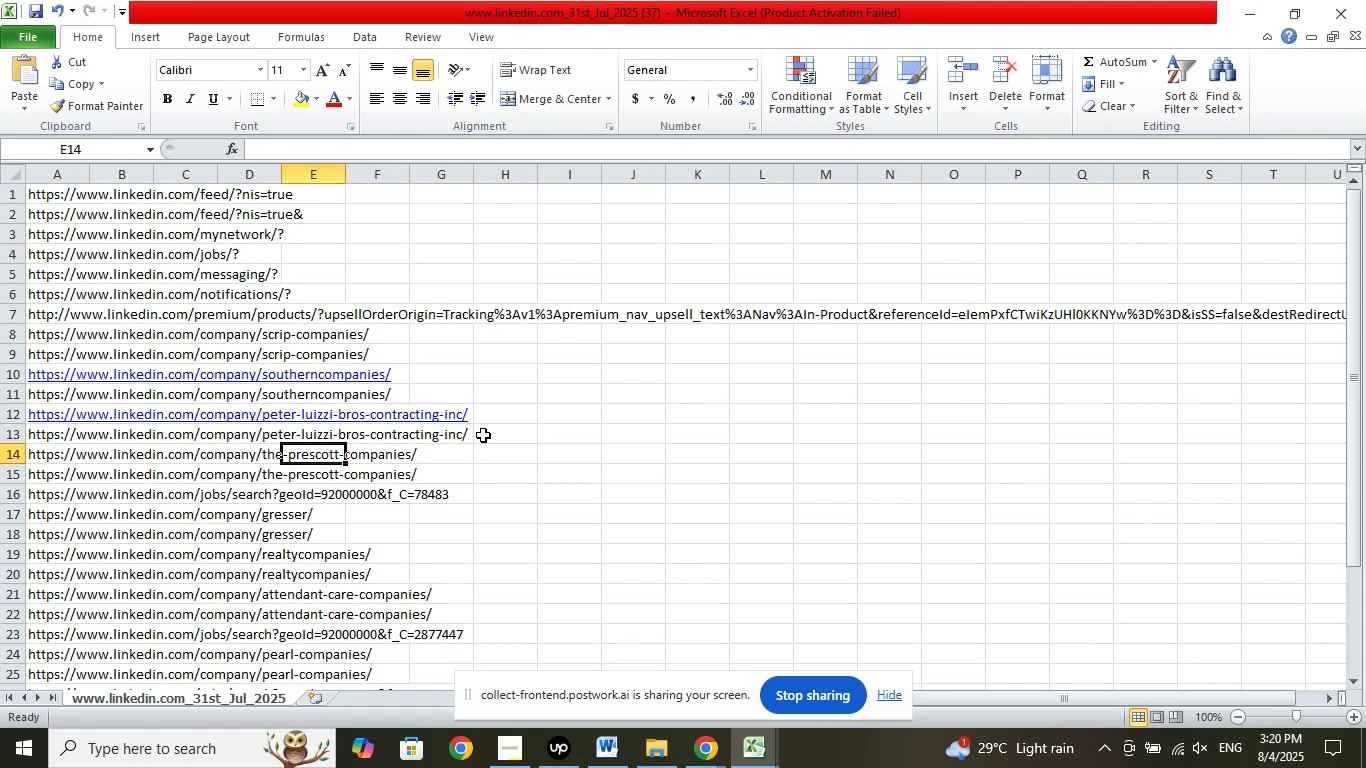 
key(ArrowLeft)
 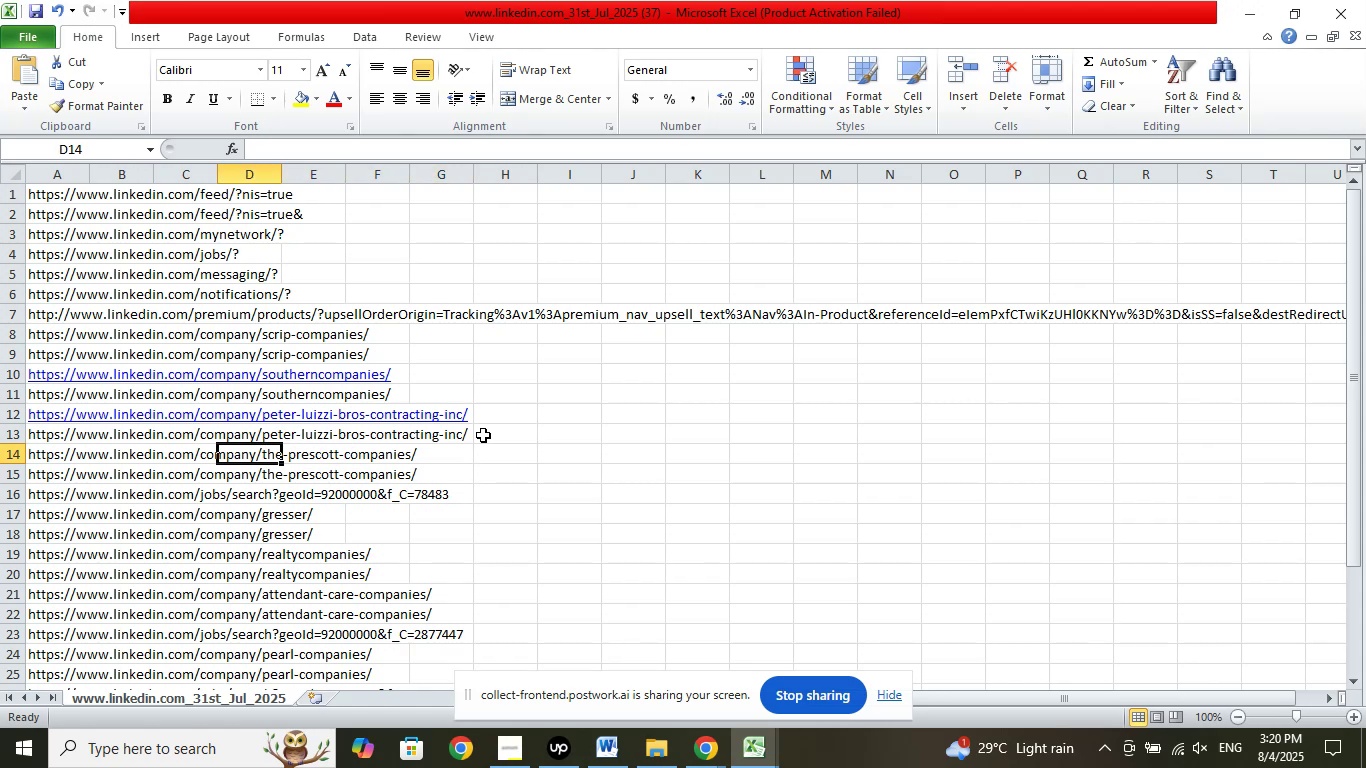 
key(ArrowLeft)
 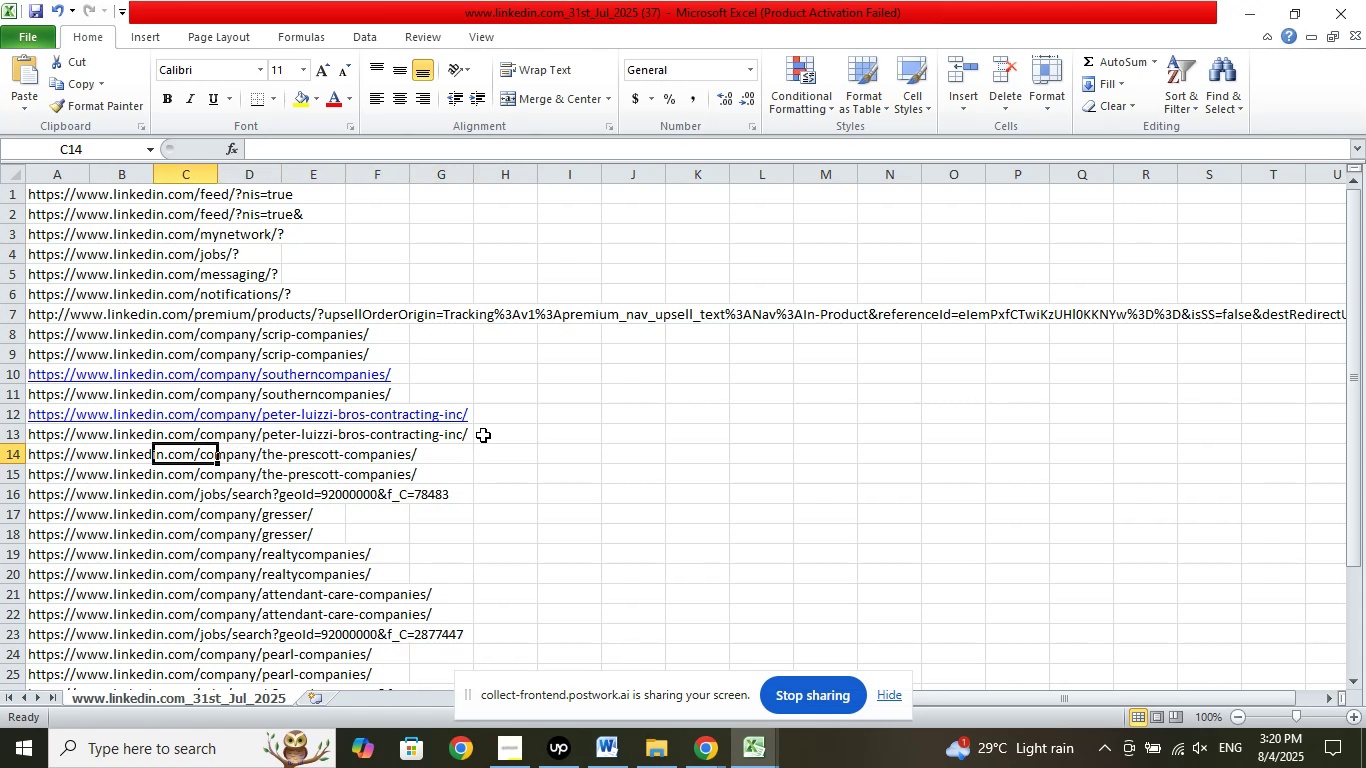 
key(ArrowLeft)
 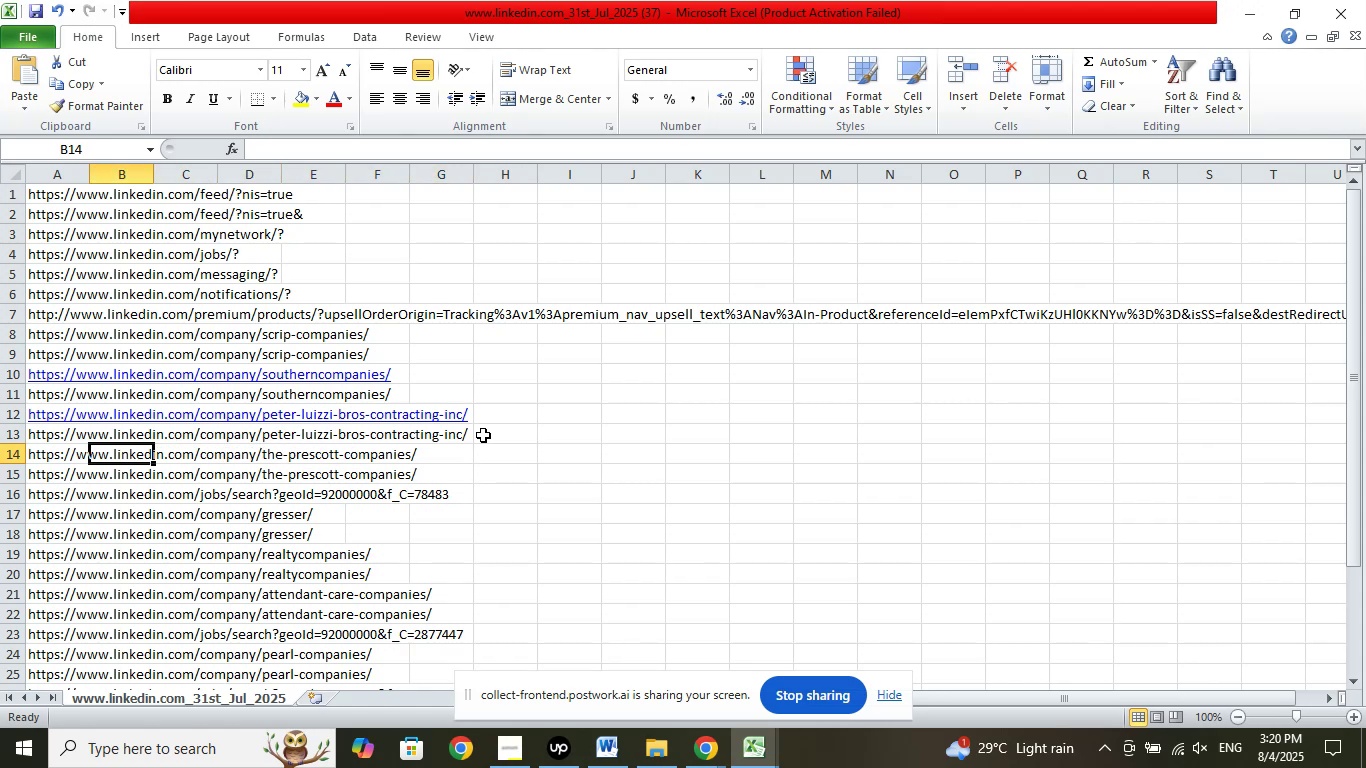 
key(ArrowLeft)
 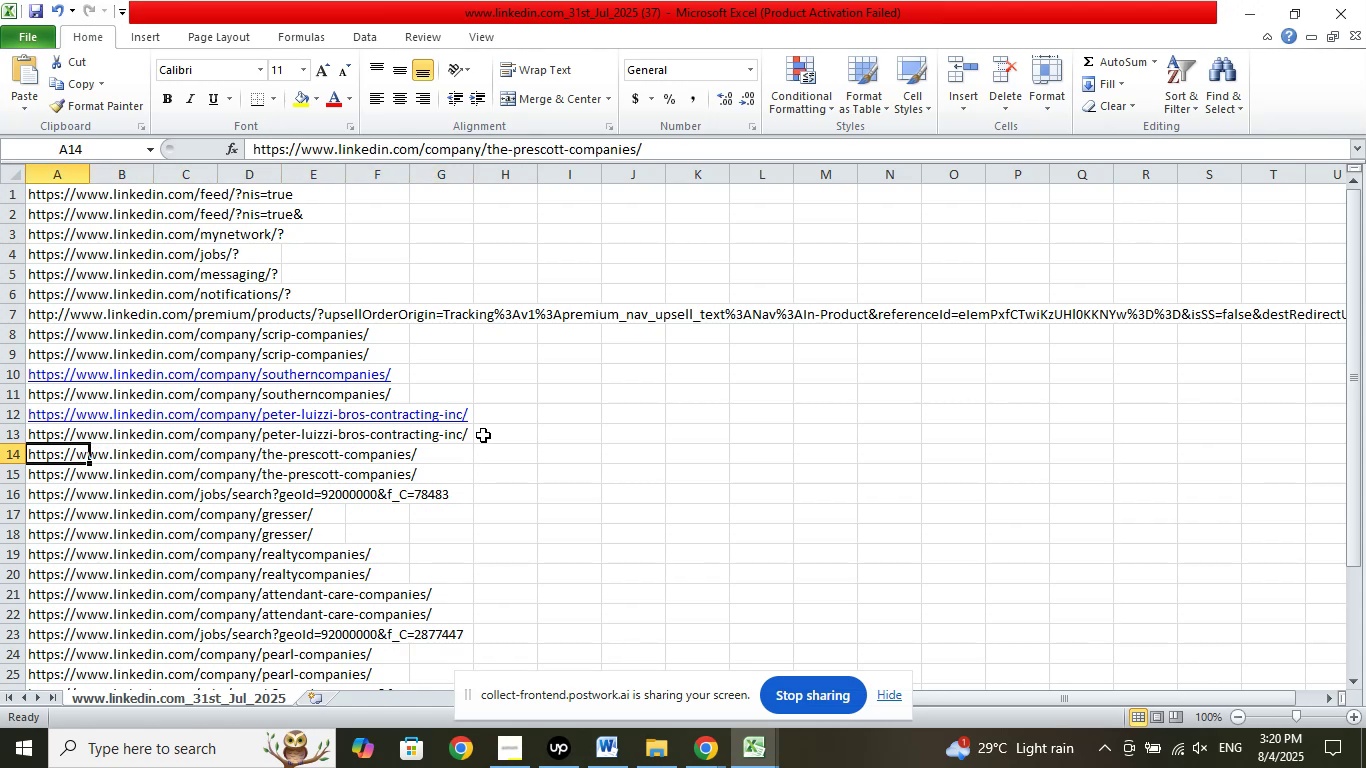 
key(ArrowLeft)
 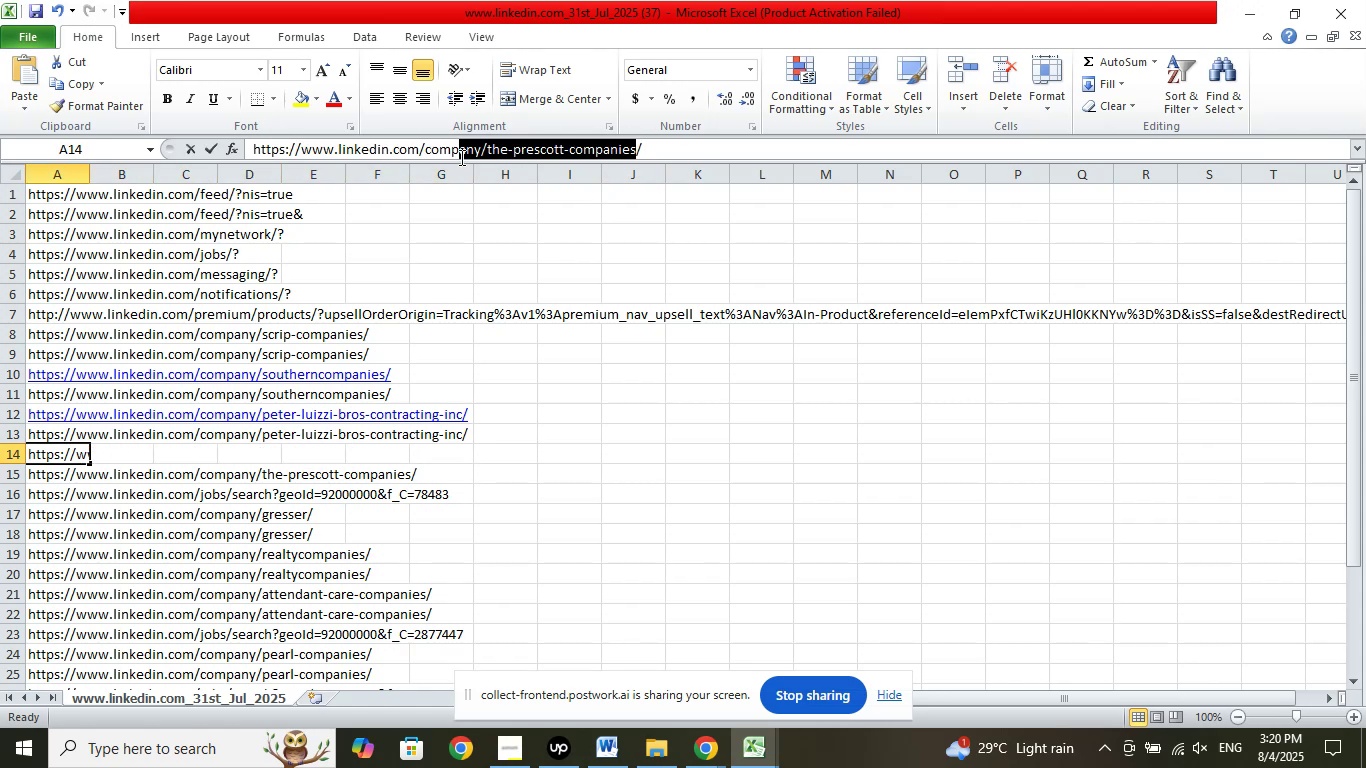 
wait(5.52)
 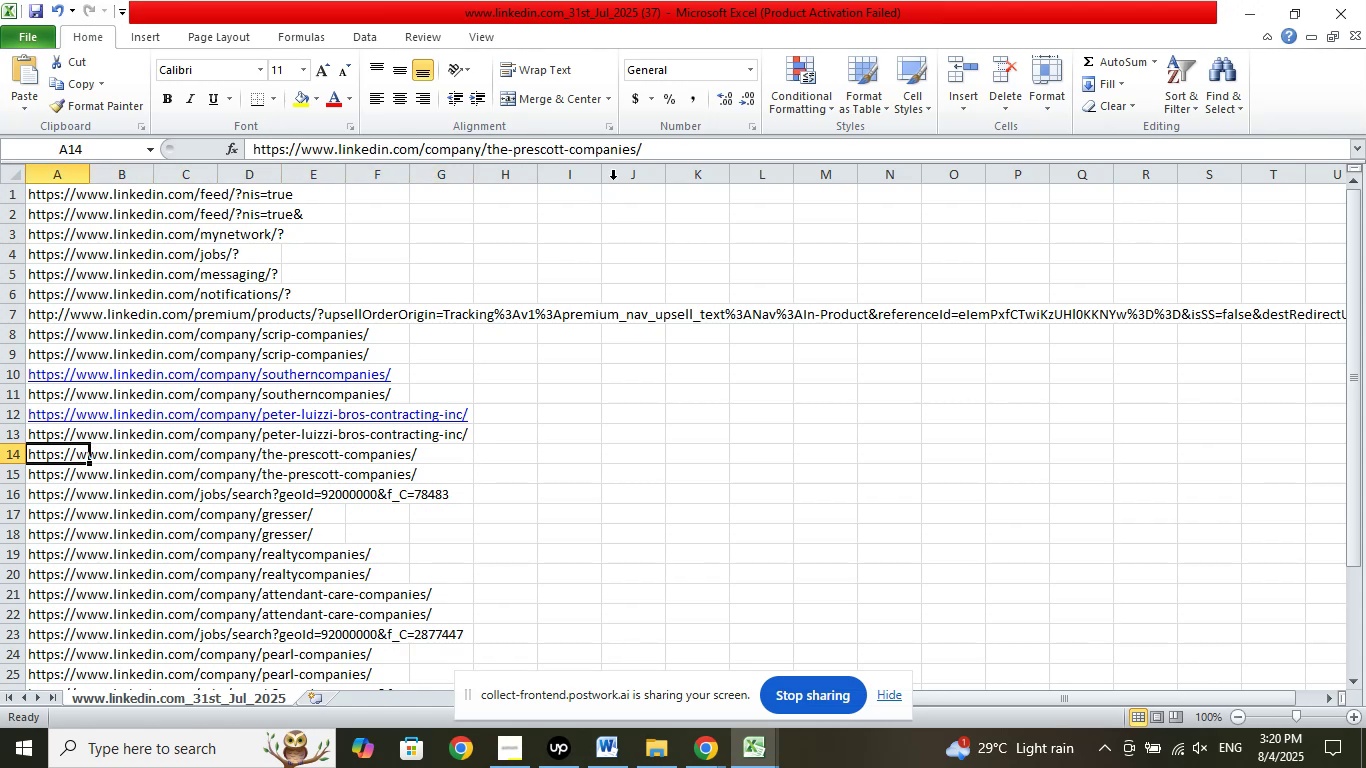 
right_click([555, 141])
 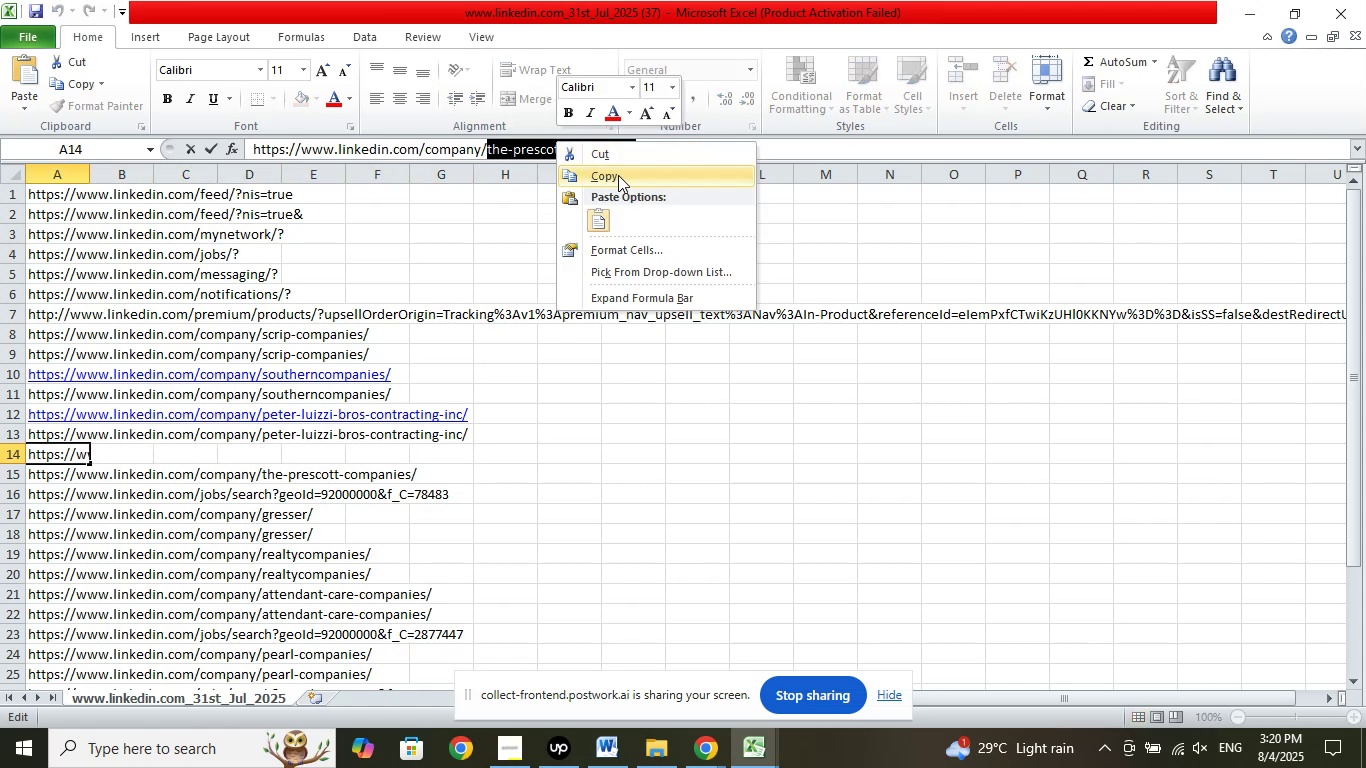 
left_click([618, 175])
 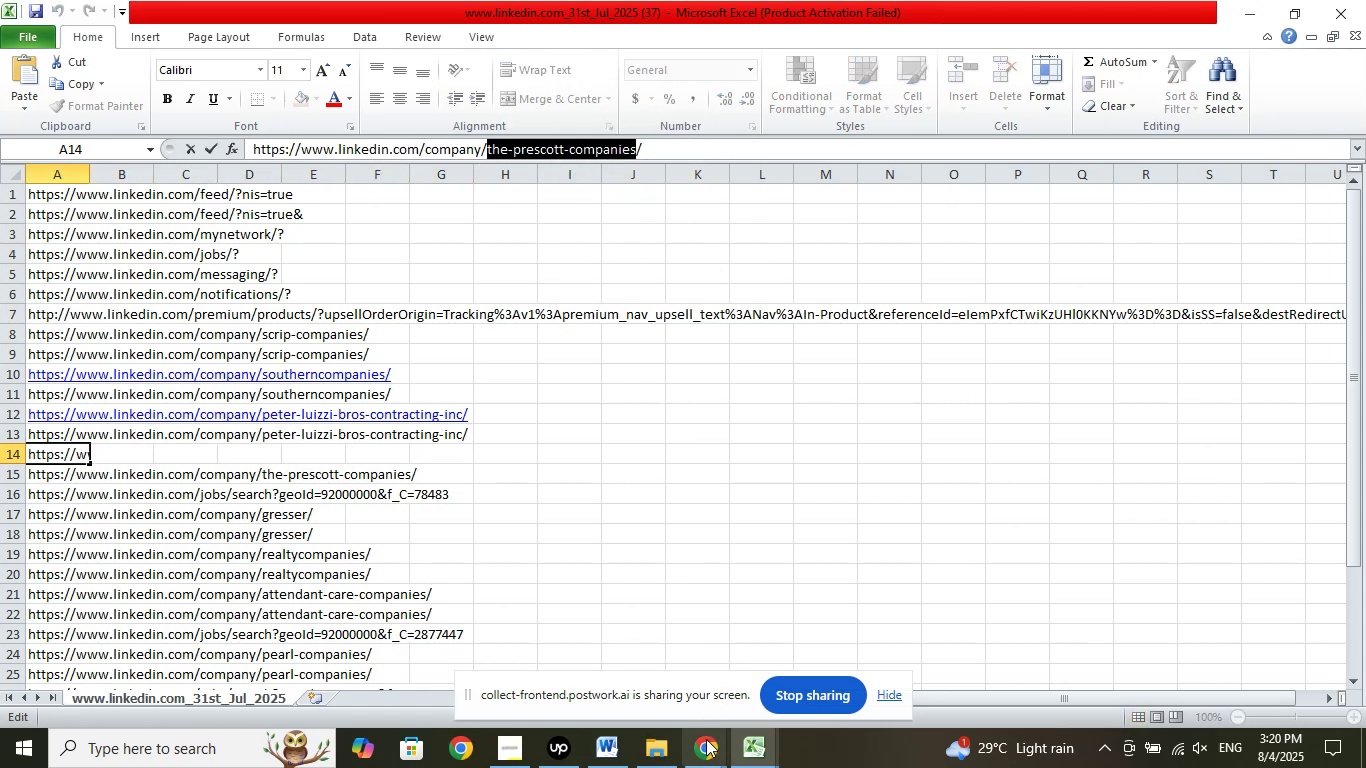 
left_click([705, 748])
 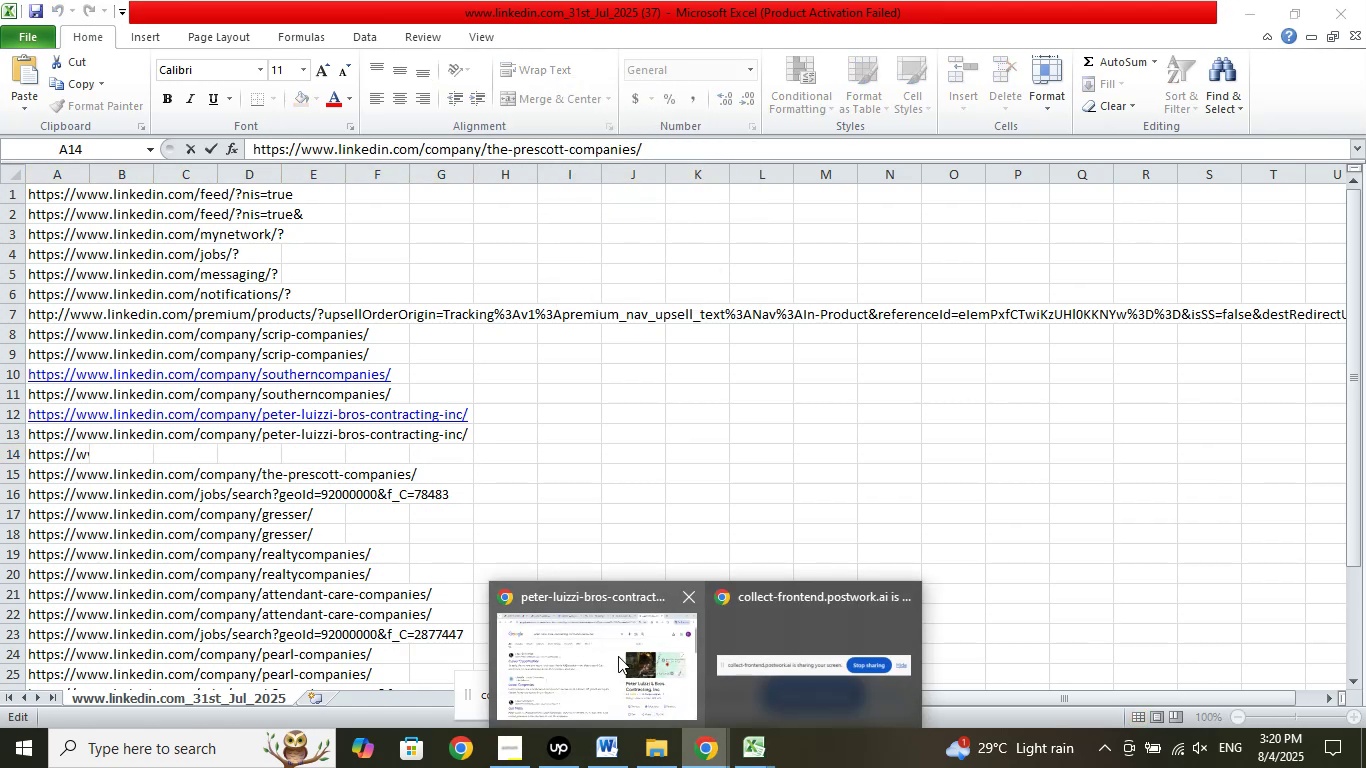 
left_click([617, 655])
 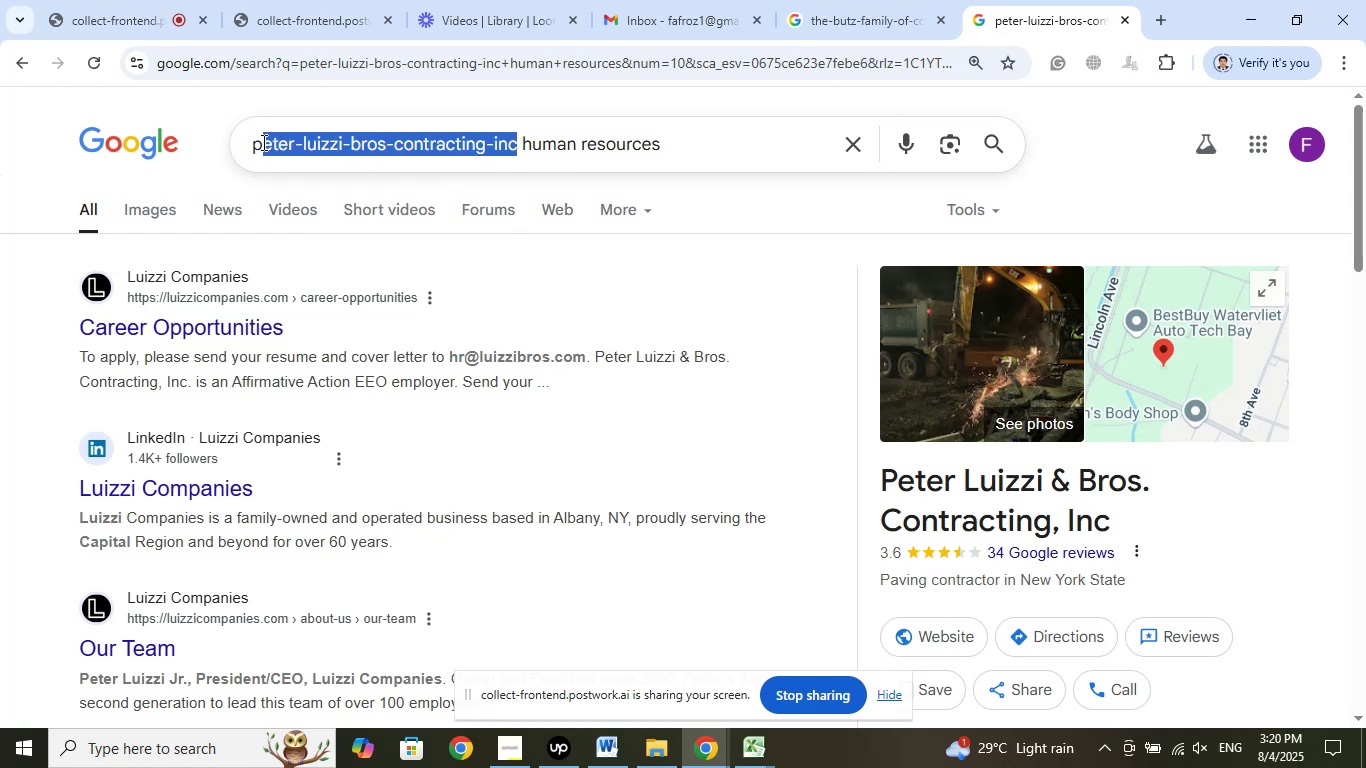 
wait(6.02)
 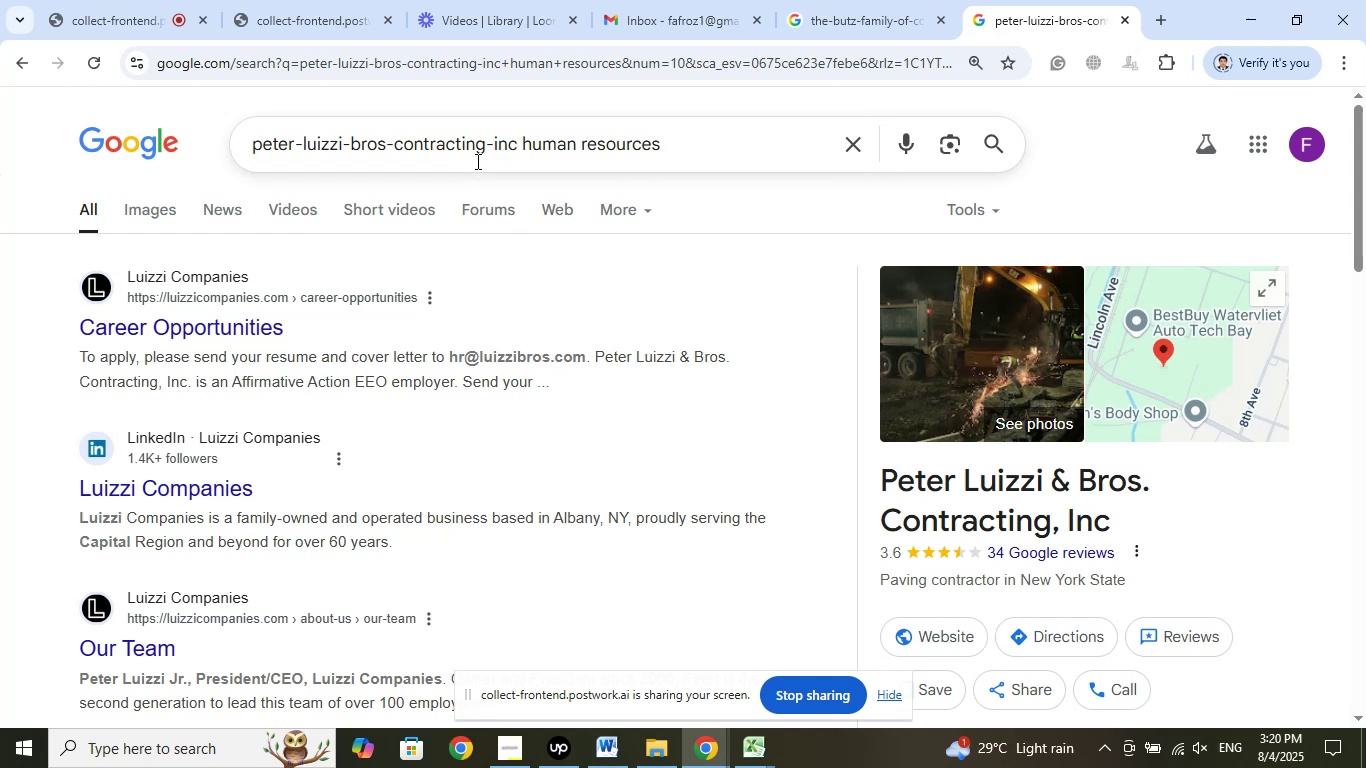 
left_click([404, 264])
 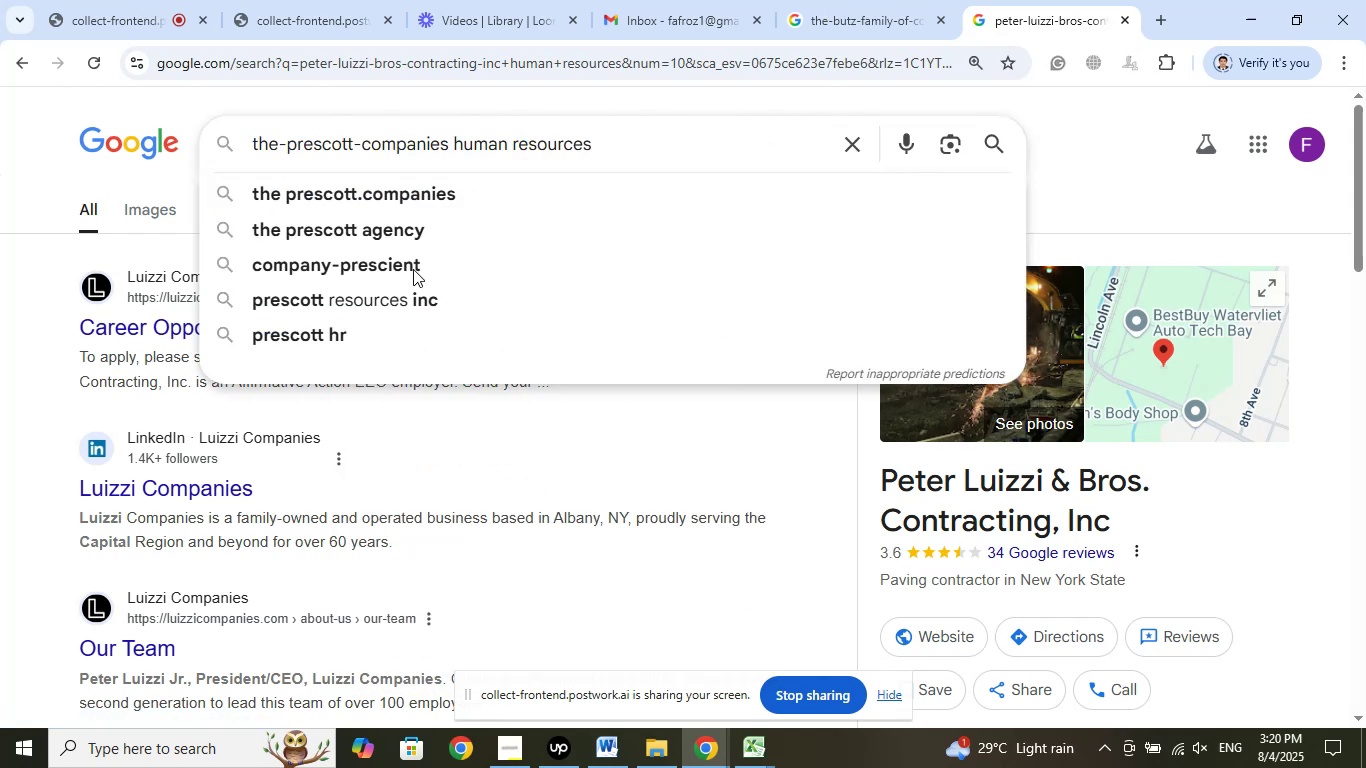 
key(Enter)
 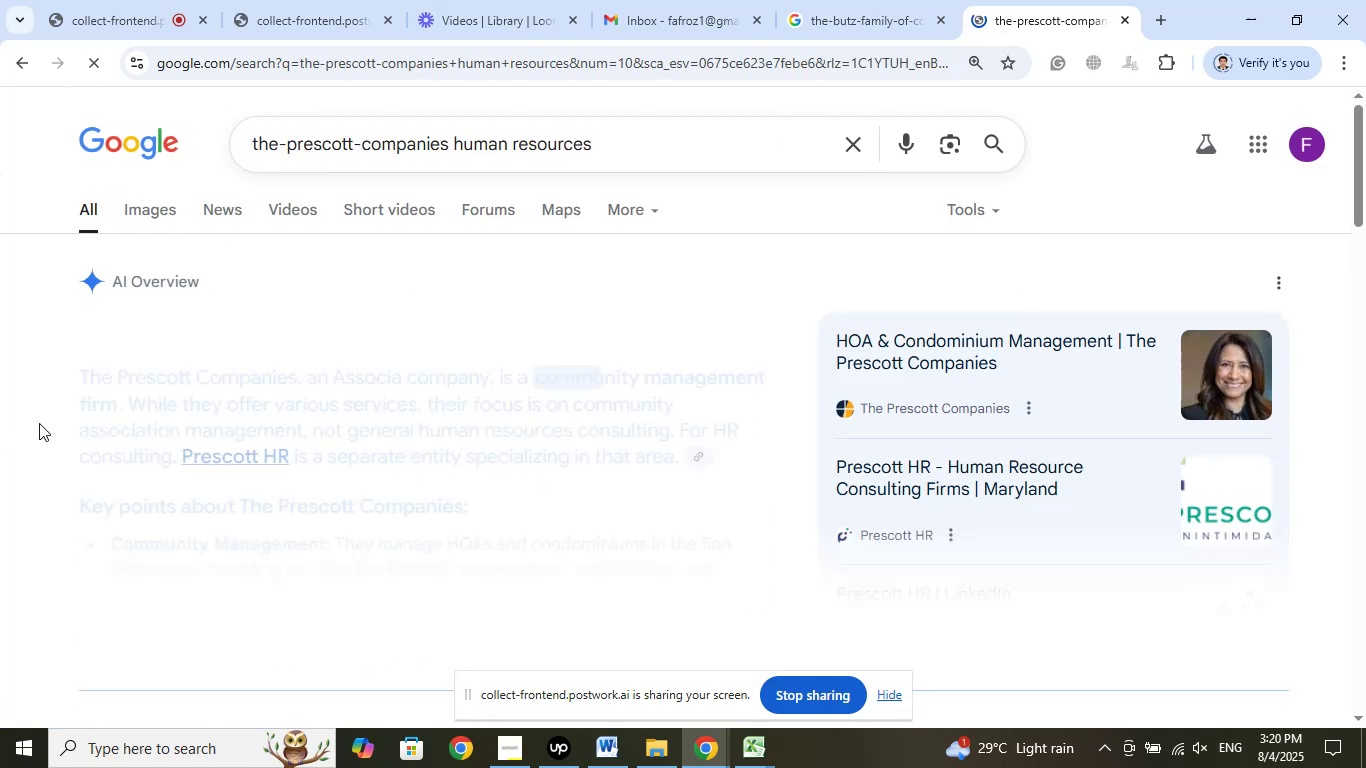 
left_click([122, 0])
 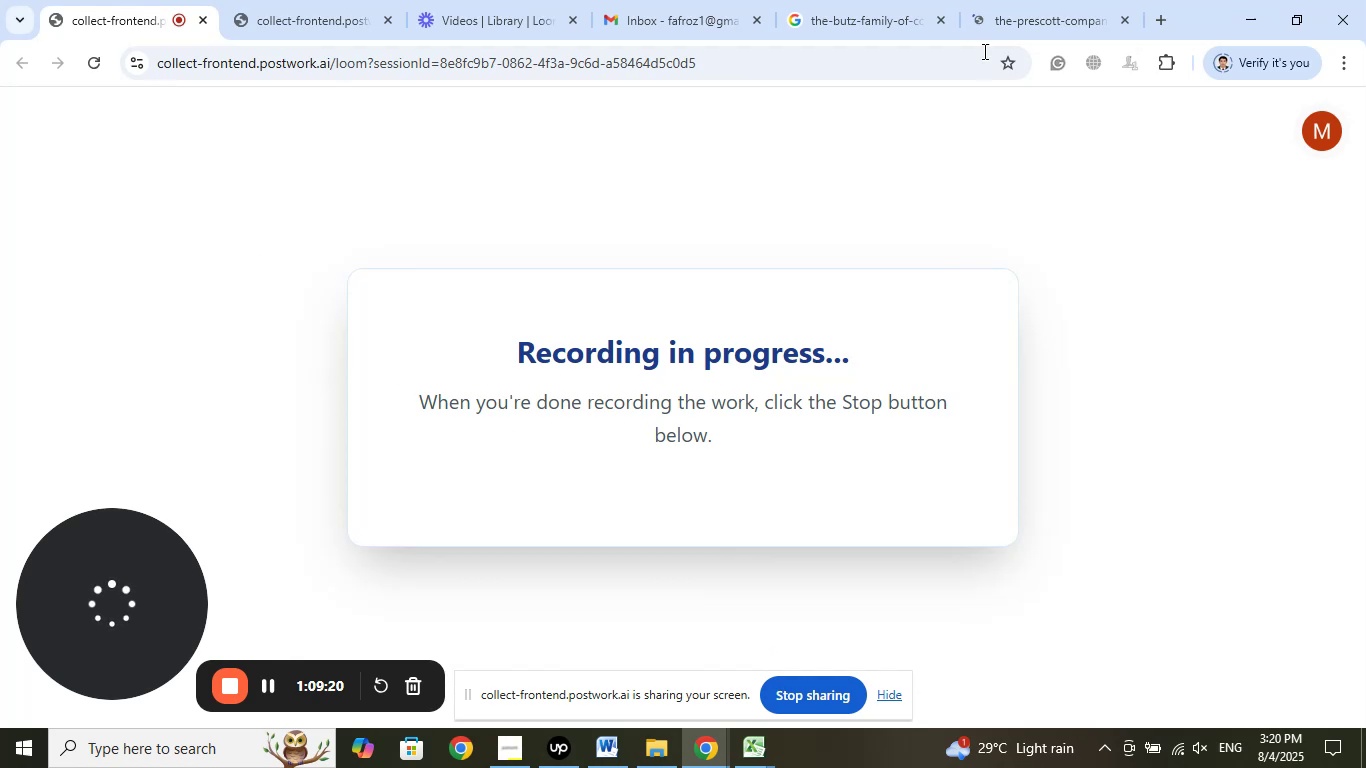 
left_click([1017, 0])
 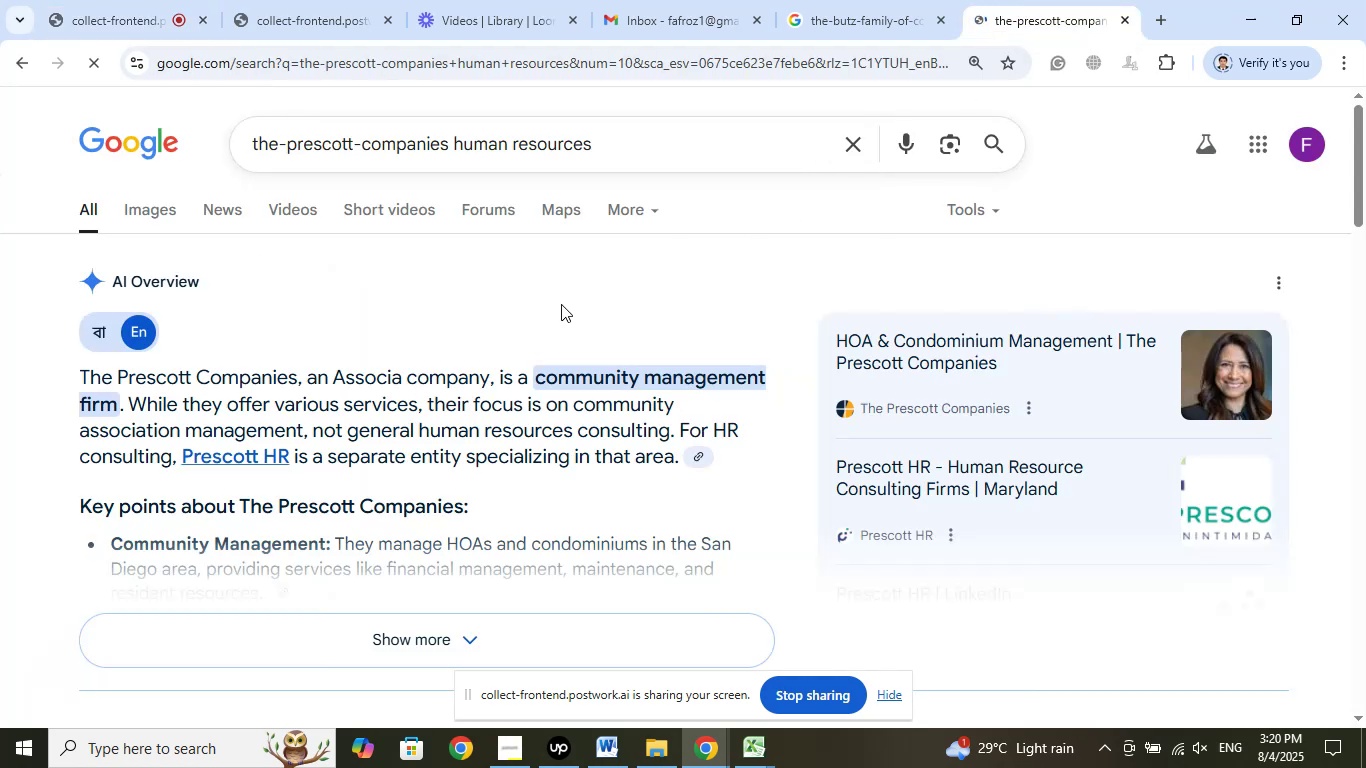 
scroll: coordinate [561, 304], scroll_direction: down, amount: 4.0
 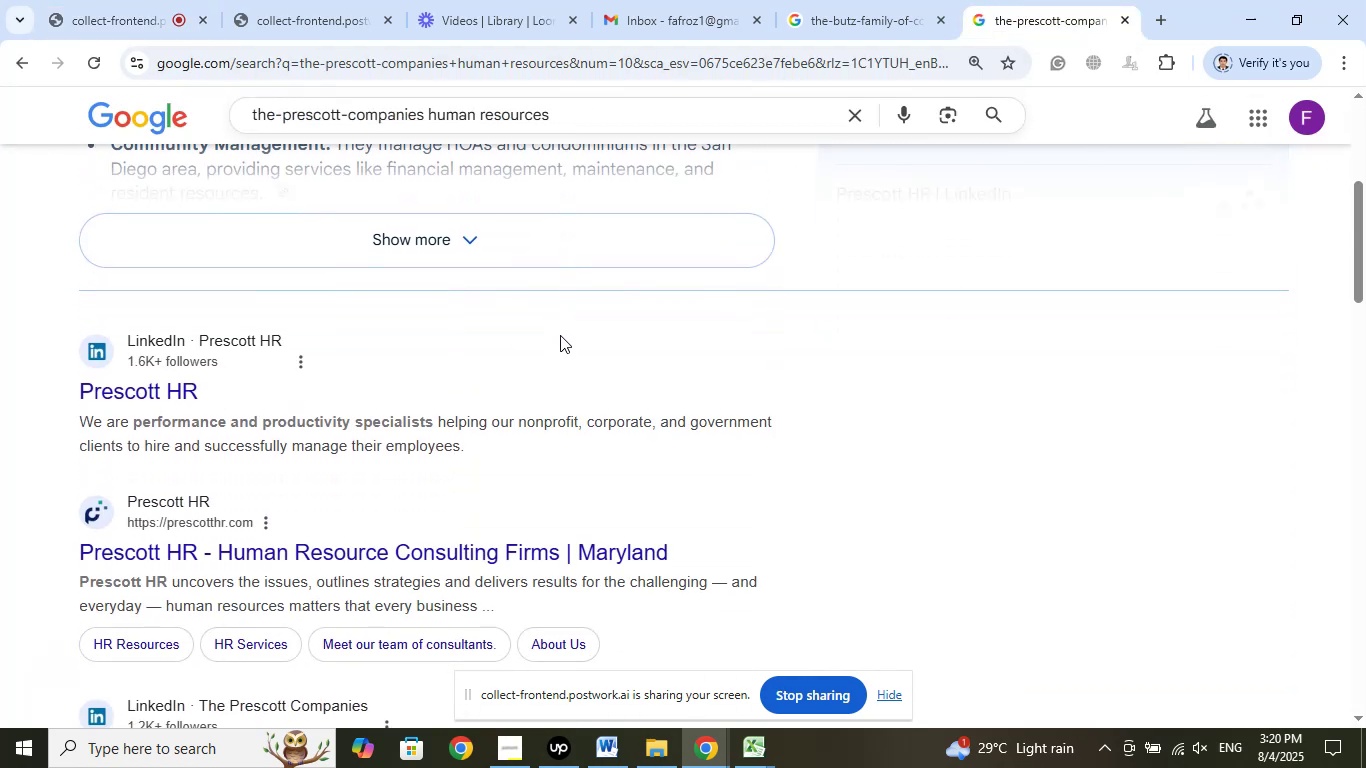 
wait(9.36)
 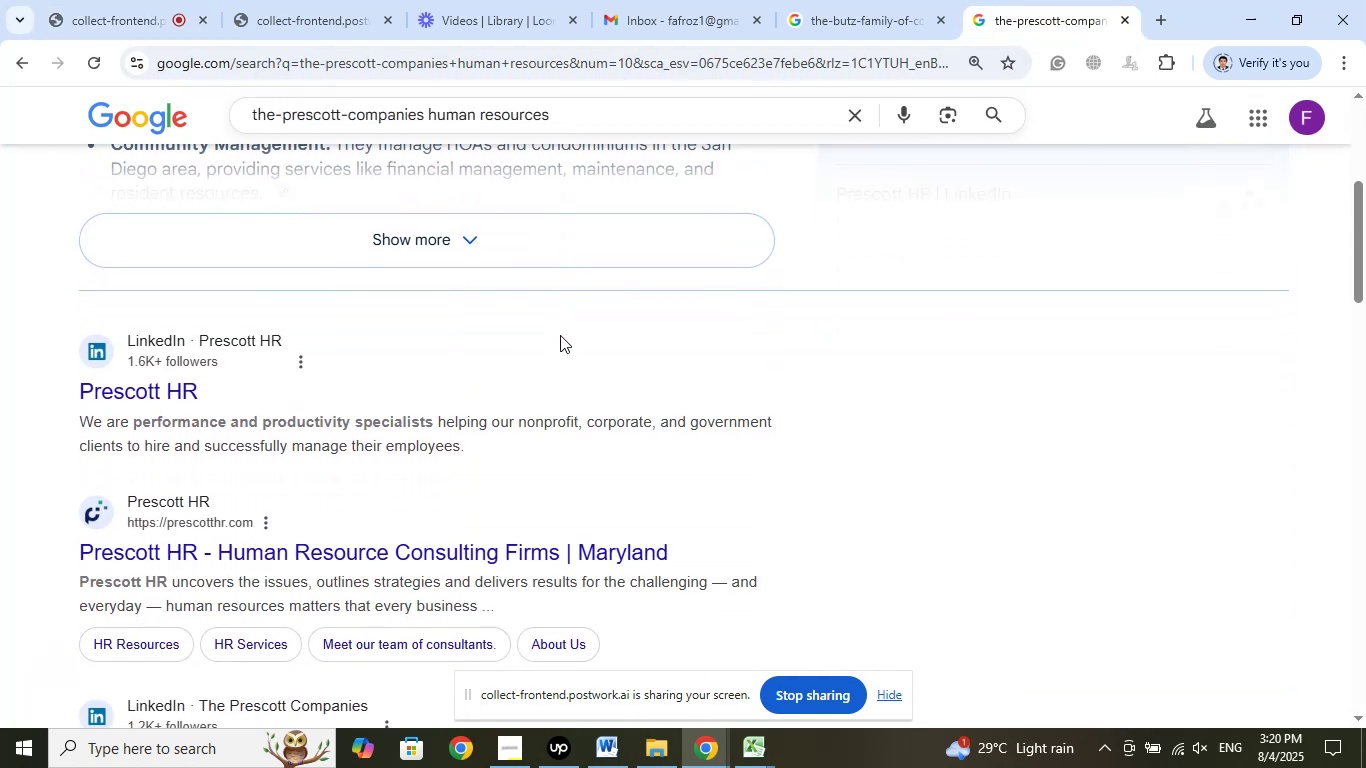 
scroll: coordinate [561, 335], scroll_direction: down, amount: 1.0
 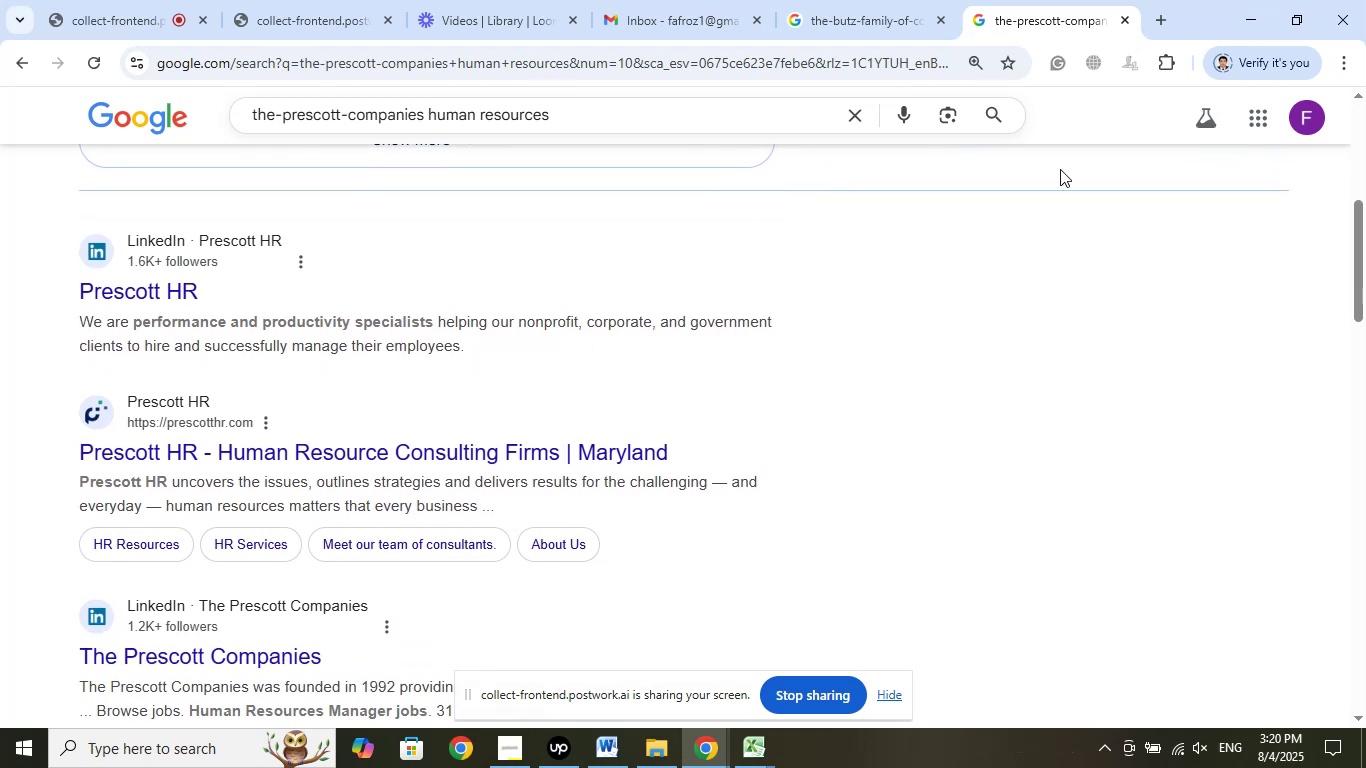 
left_click([1157, 17])
 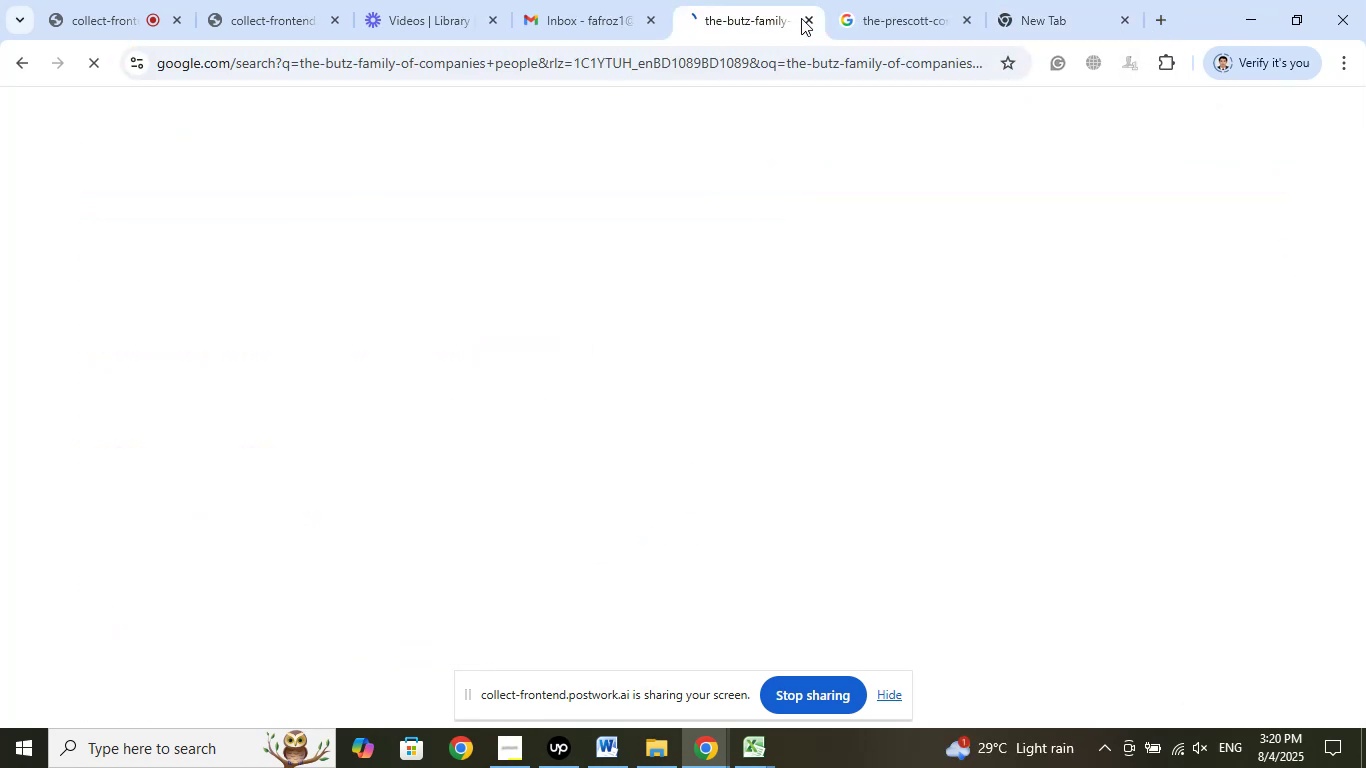 
left_click([807, 17])
 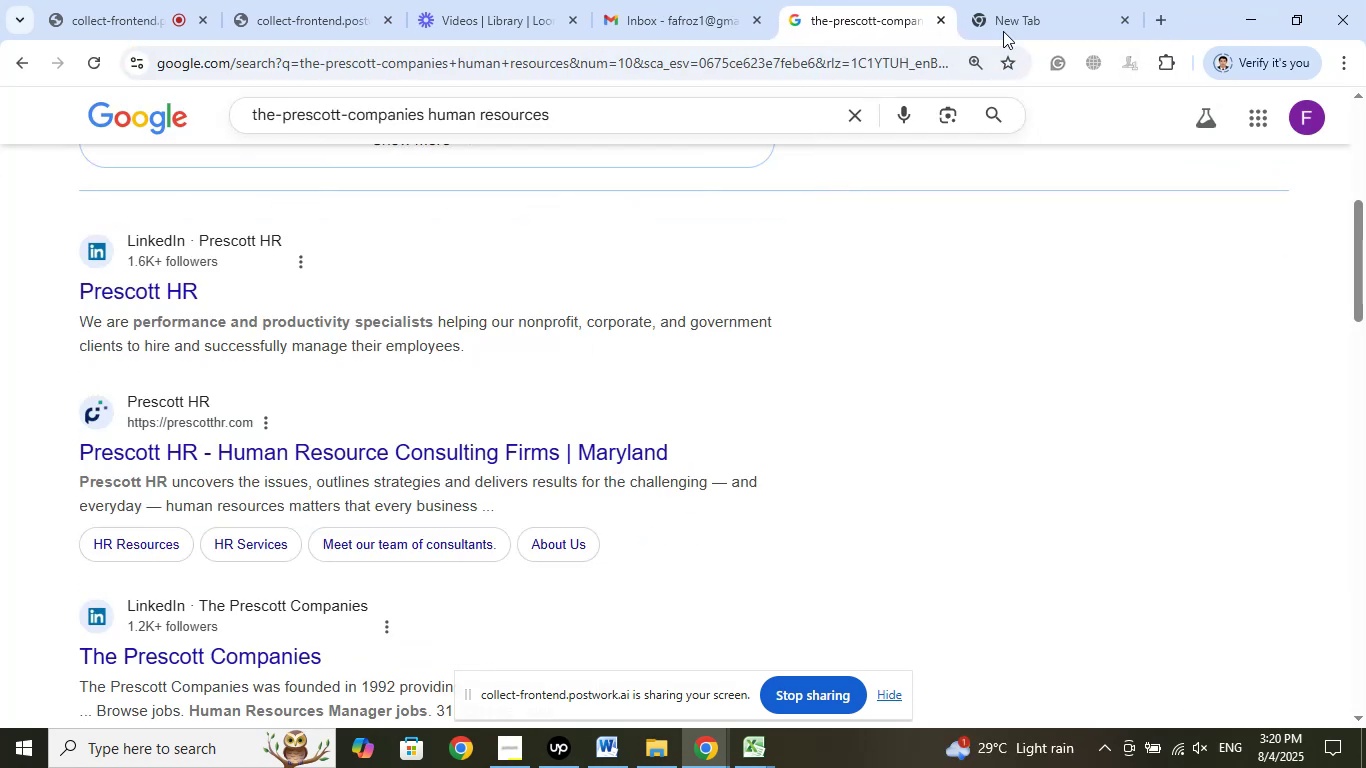 
left_click([1034, 3])
 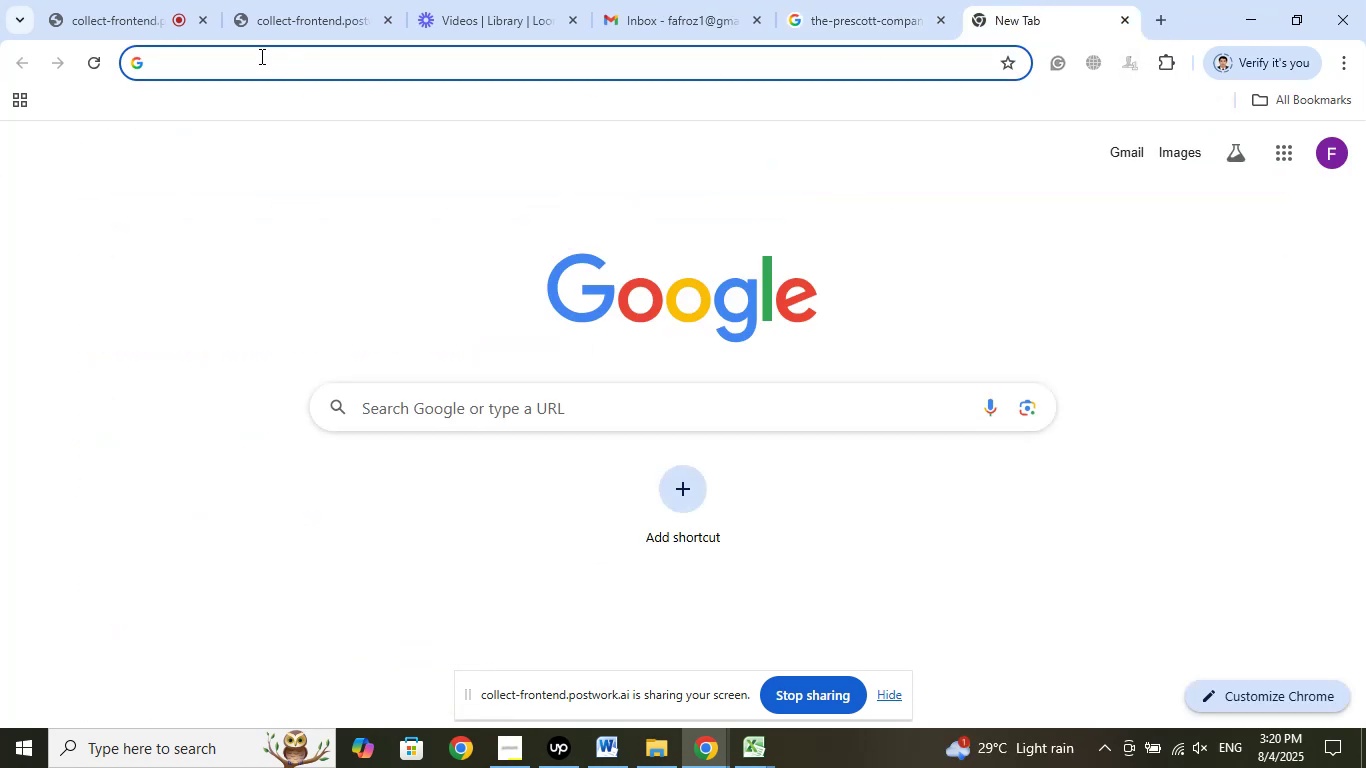 
right_click([260, 56])
 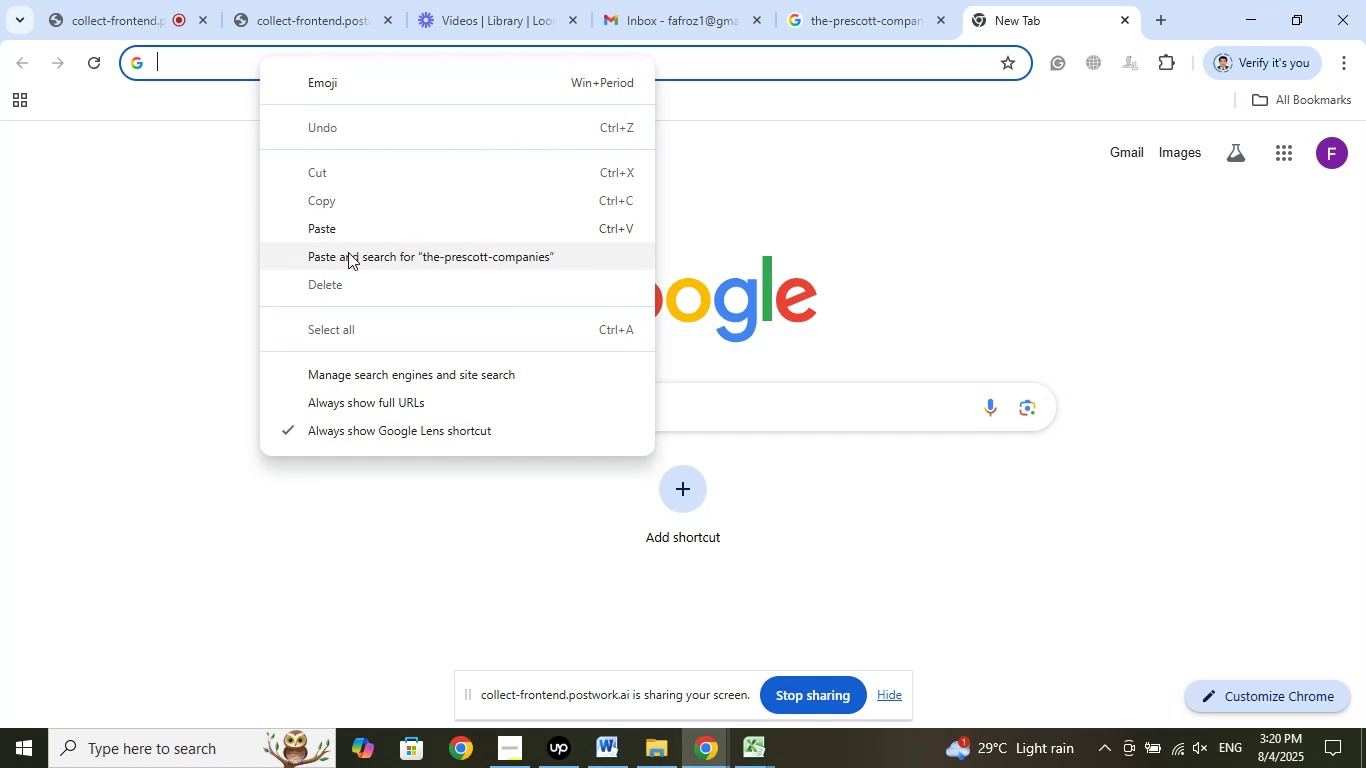 
left_click([348, 252])
 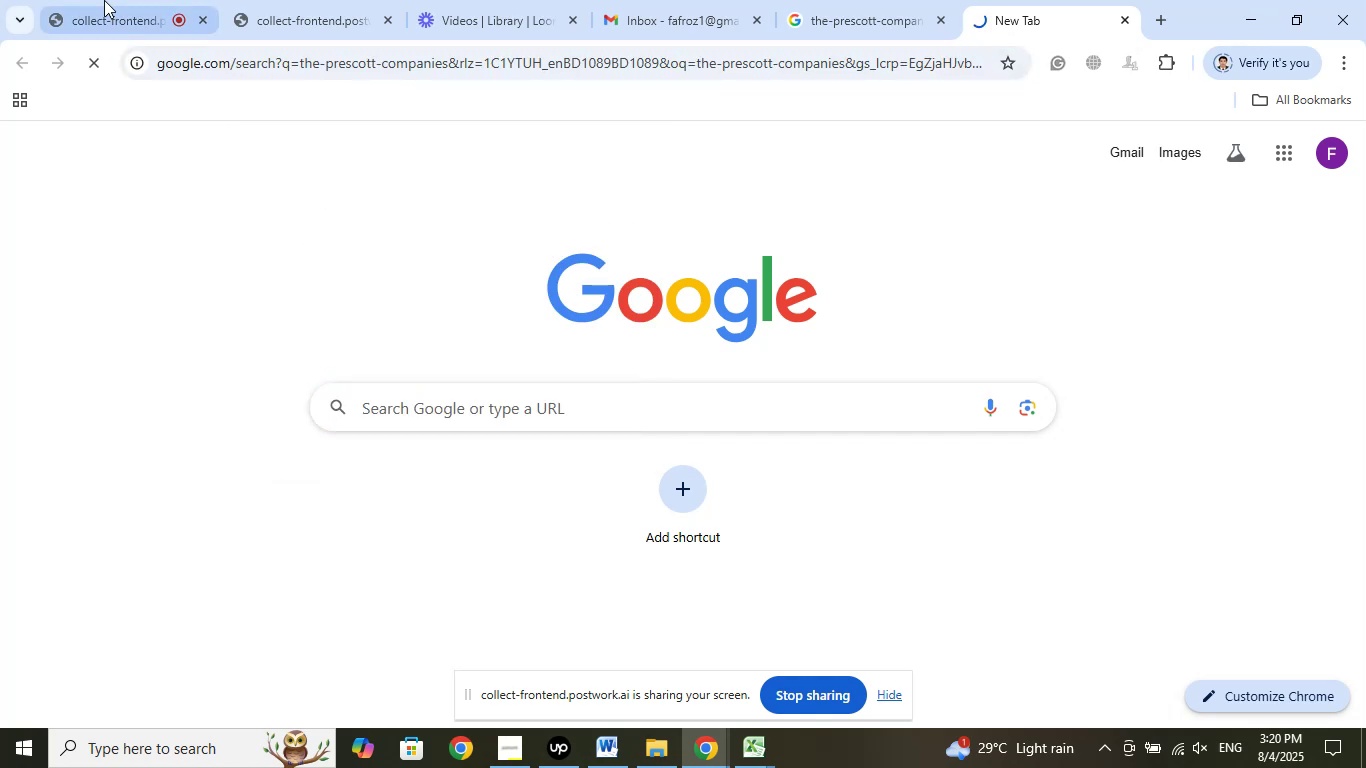 
left_click([104, 0])
 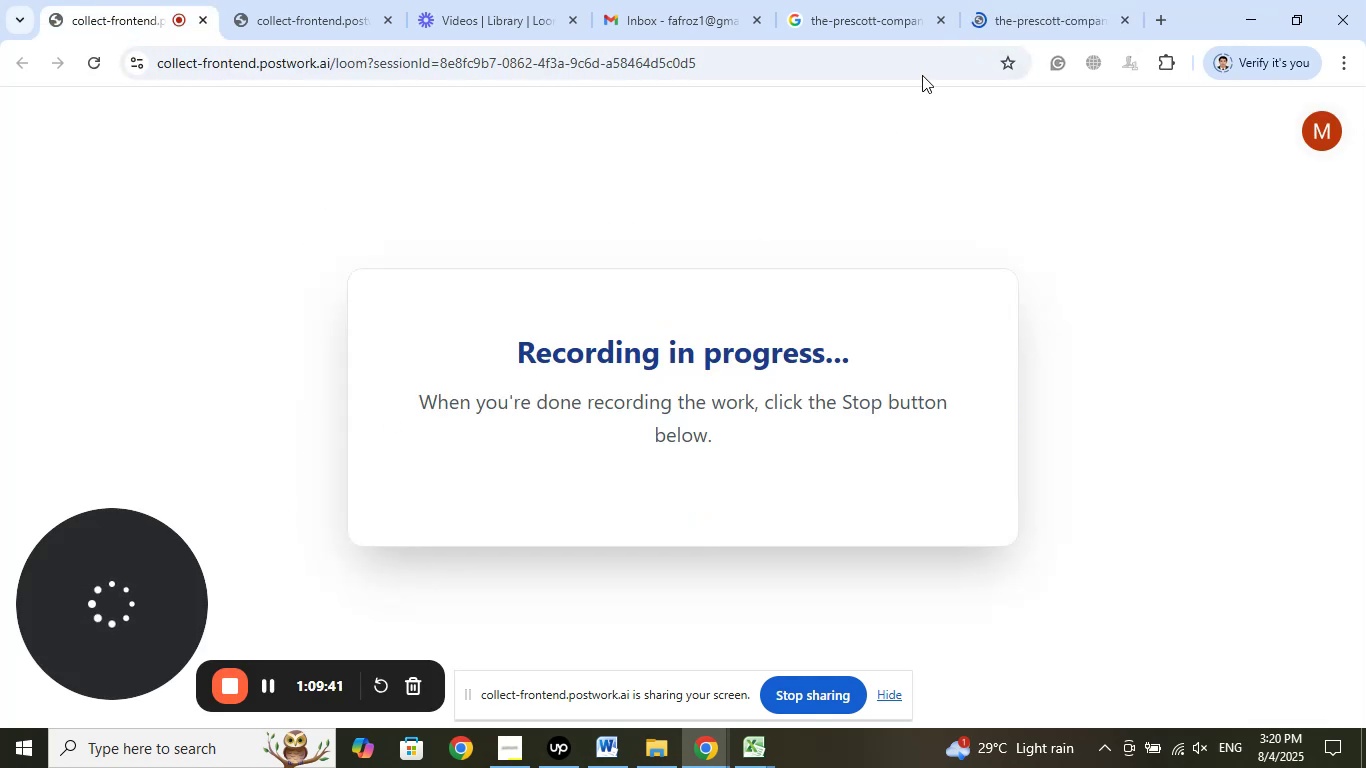 
left_click([1019, 6])
 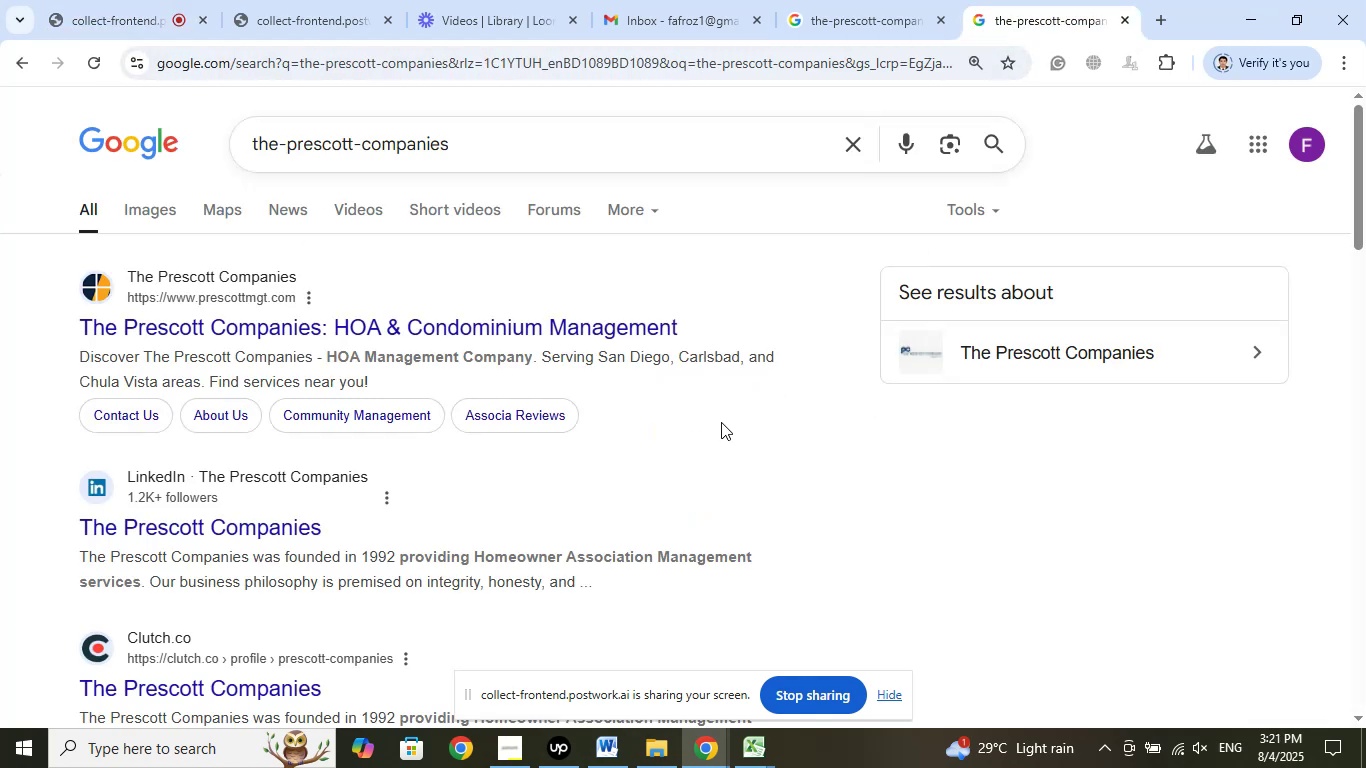 
wait(5.1)
 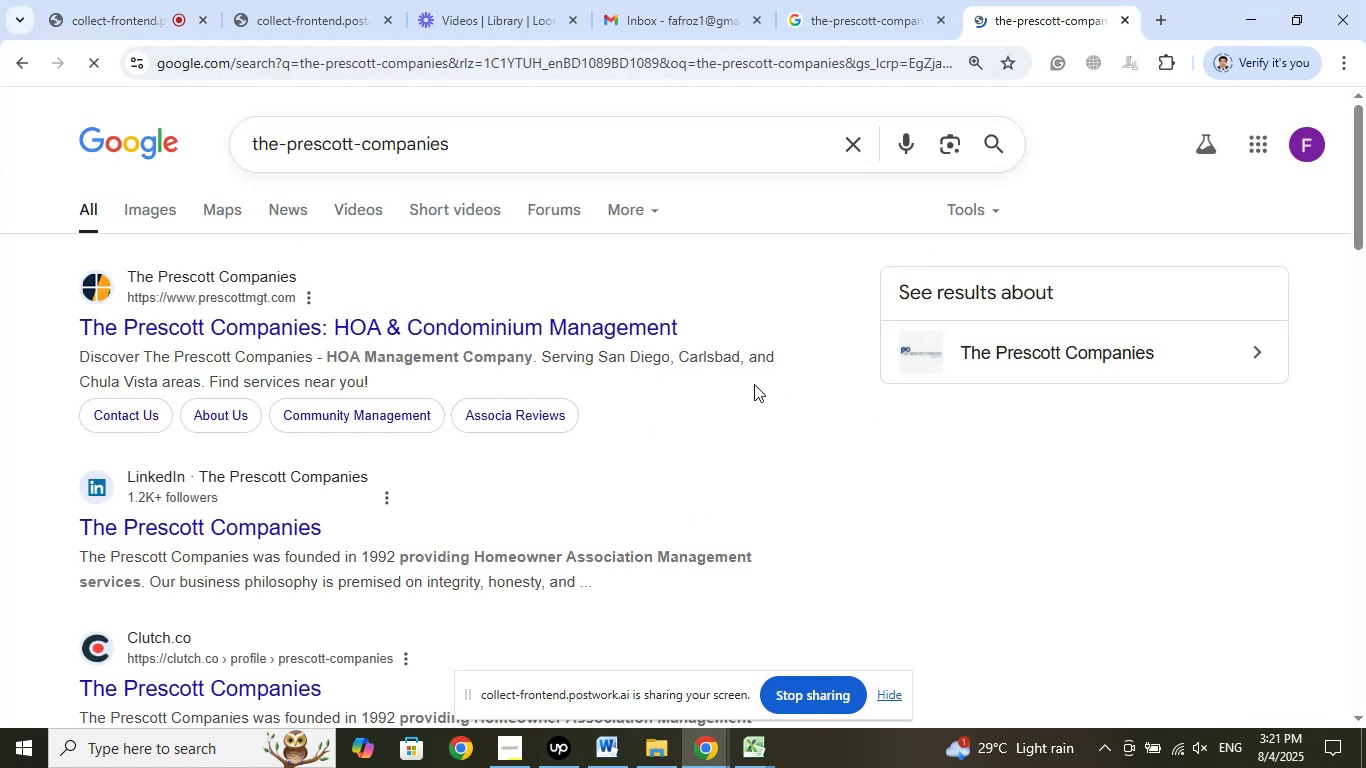 
left_click([863, 11])
 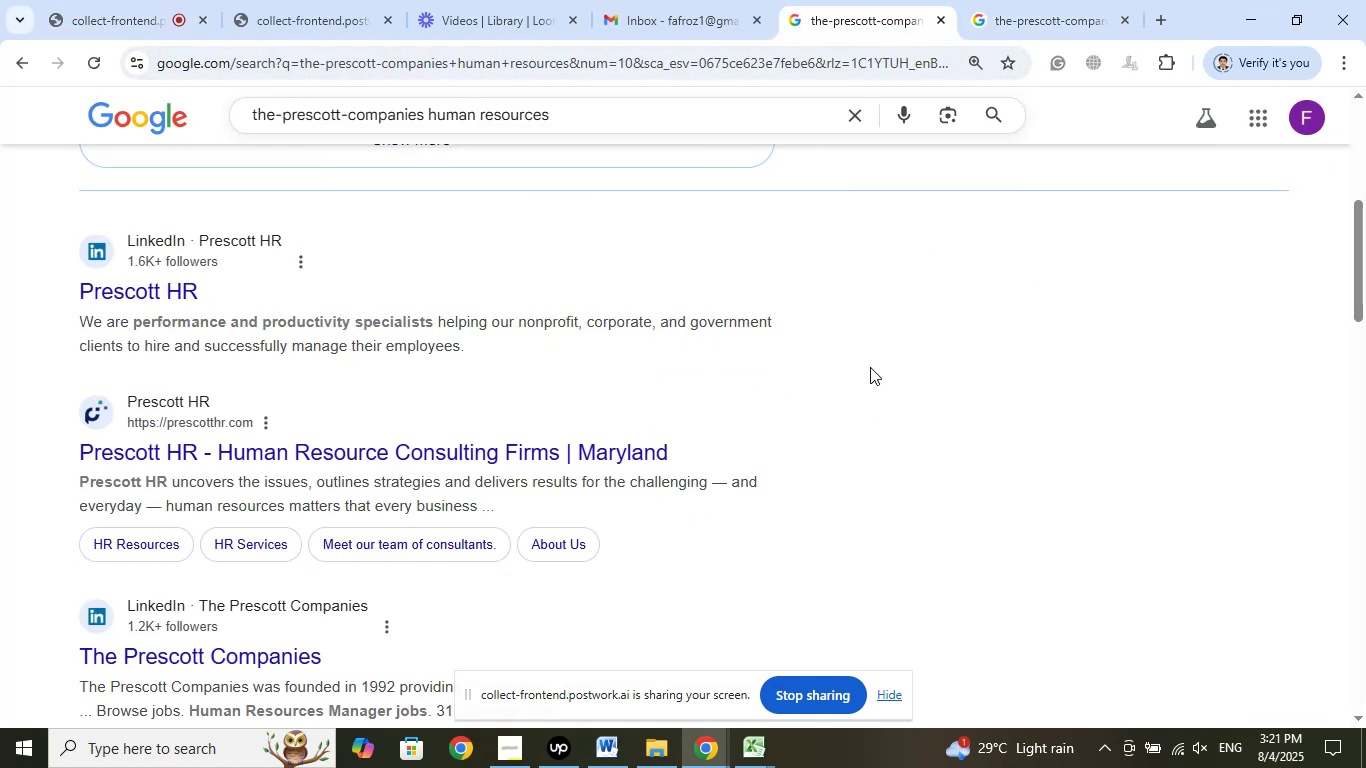 